 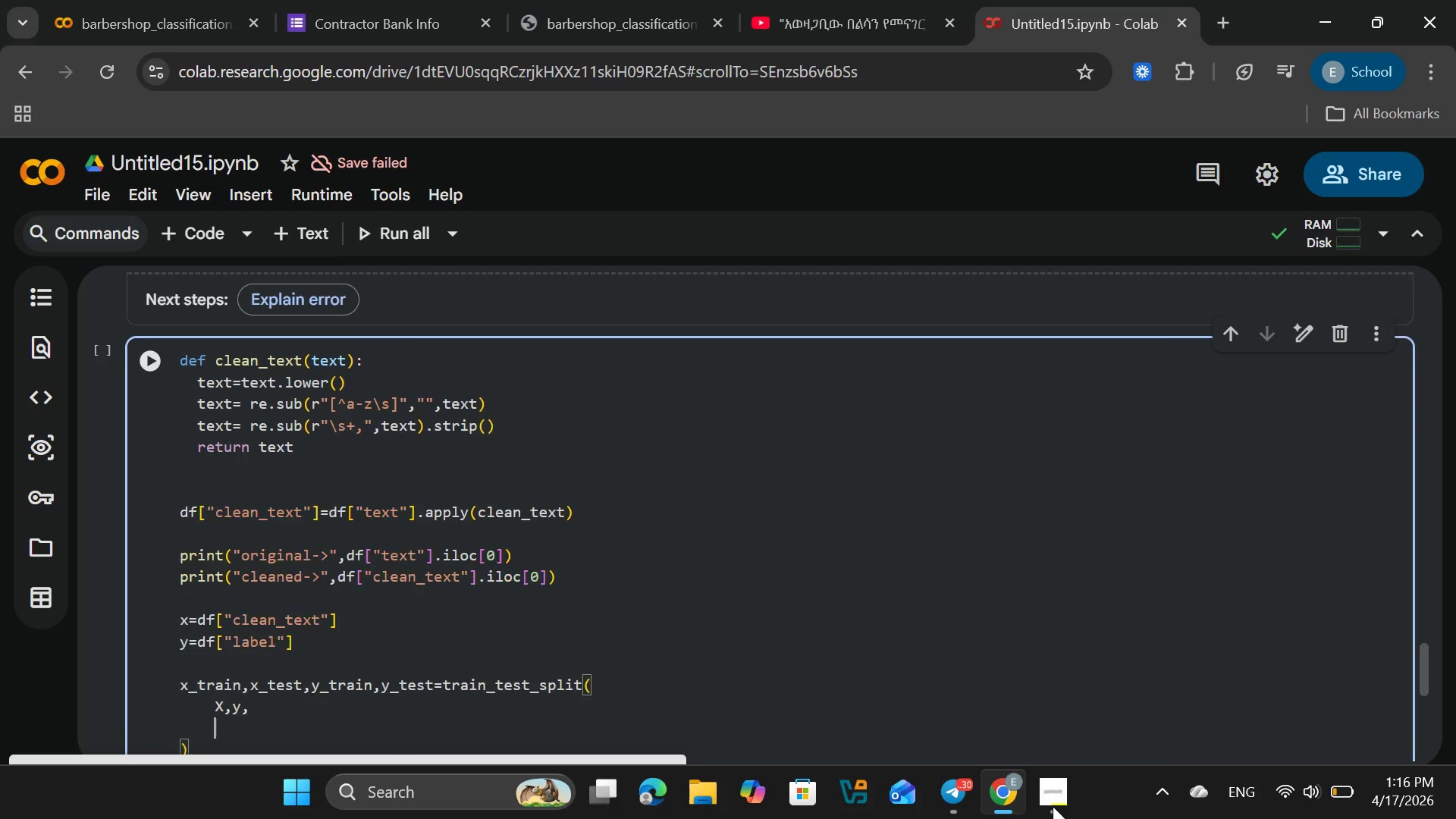 
key(Enter)
 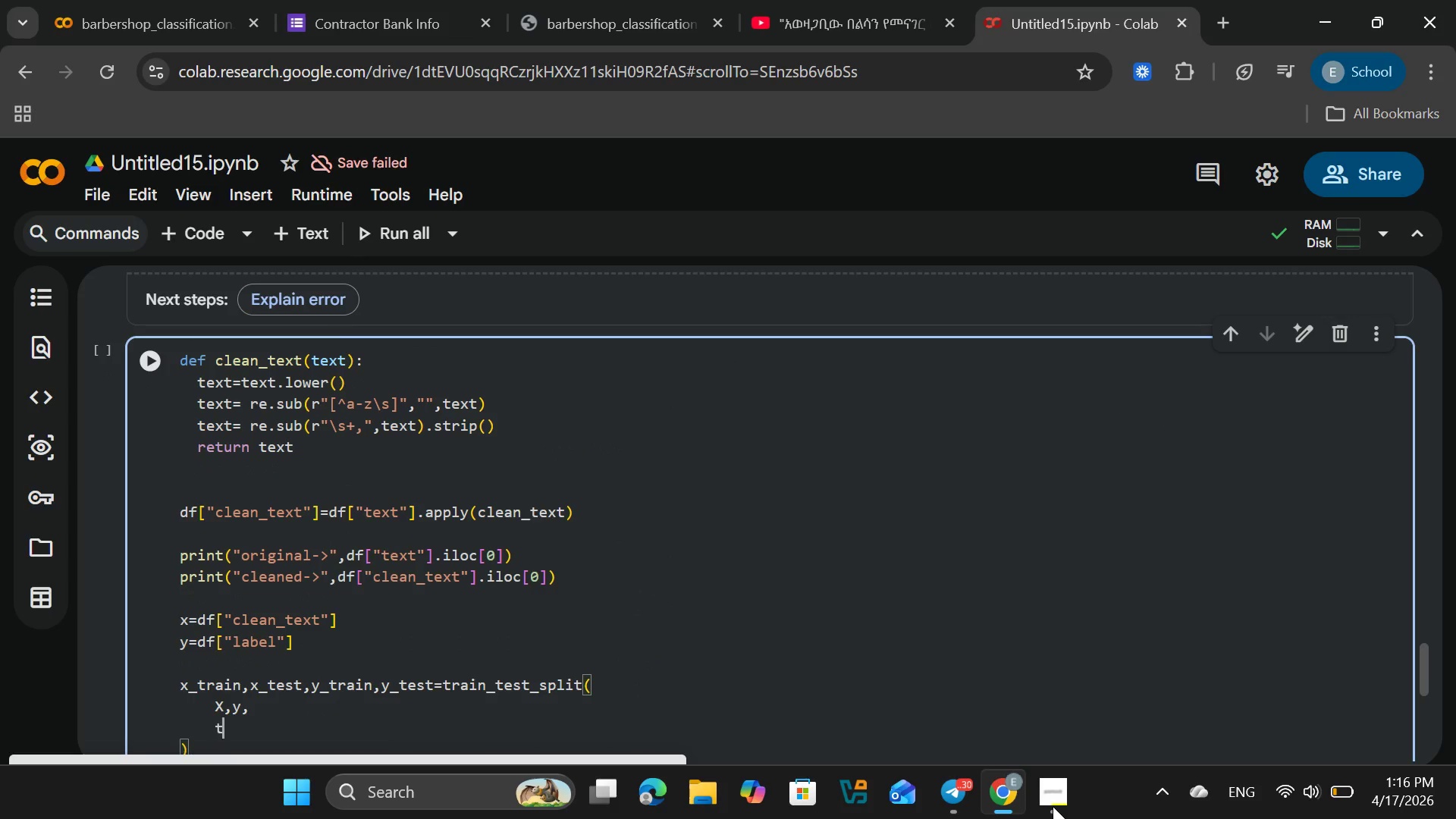 
type(tes)
key(Backspace)
type(xtsize=0.20,)
 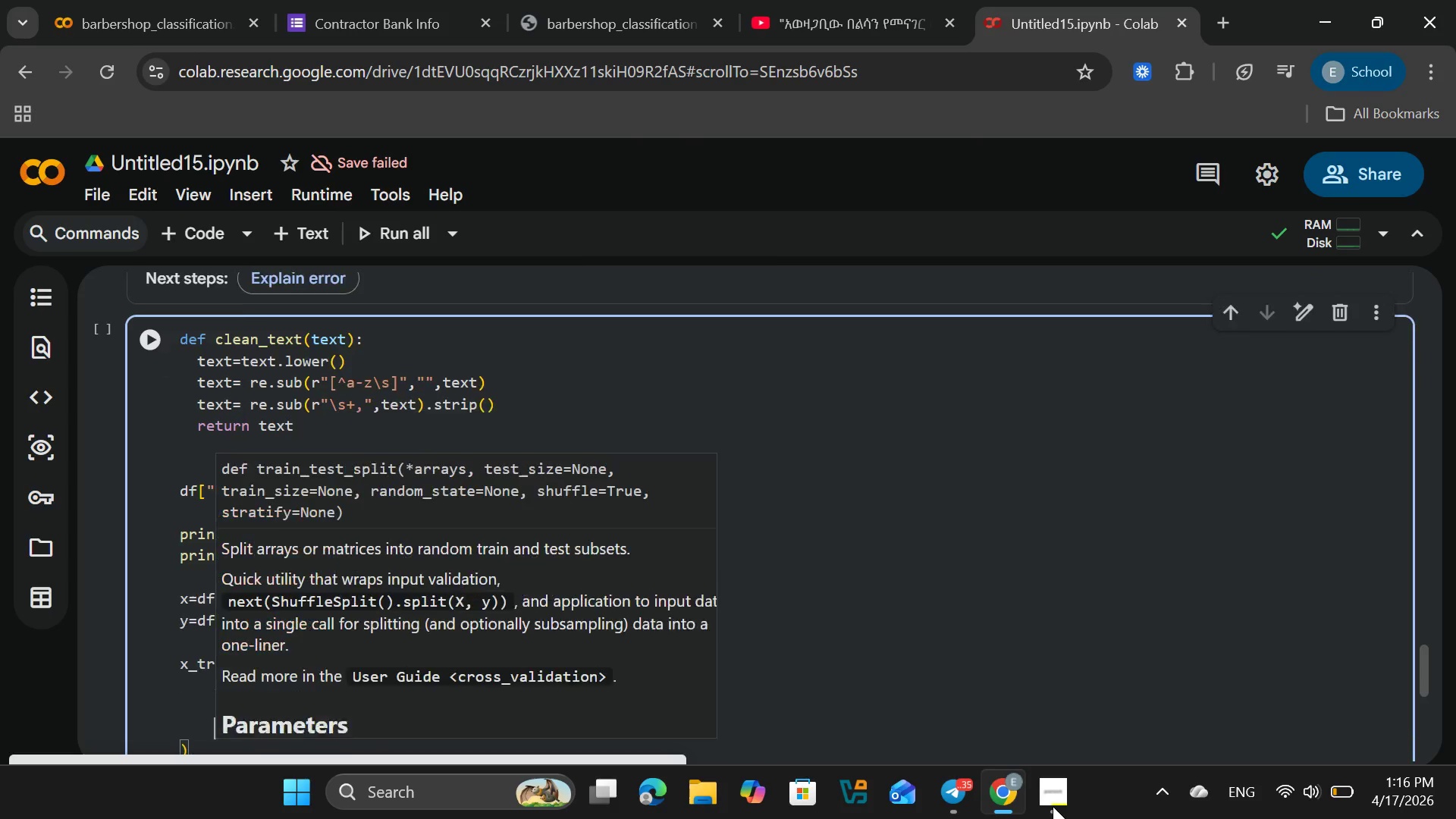 
key(Enter)
 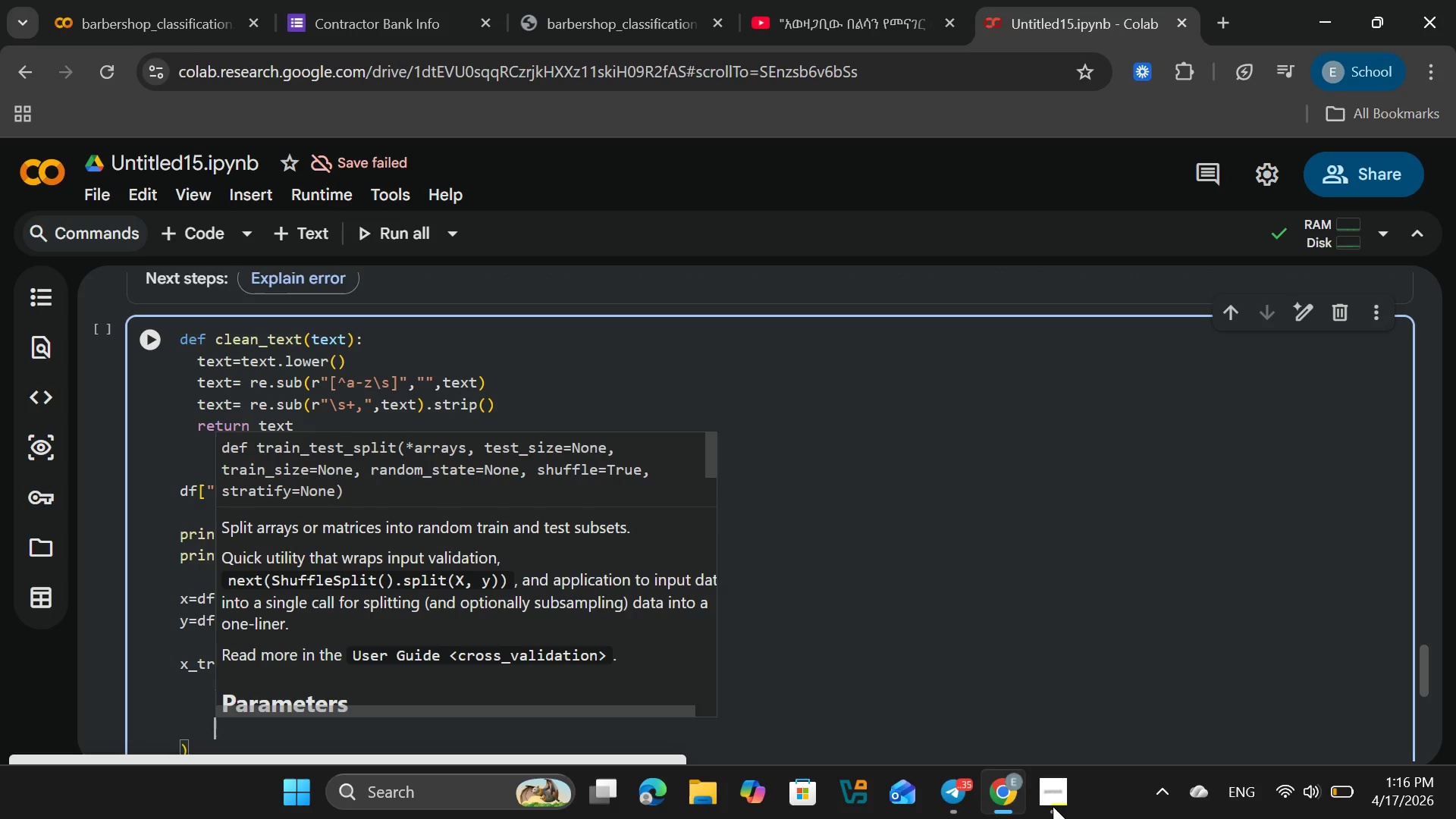 
type(random_state)
 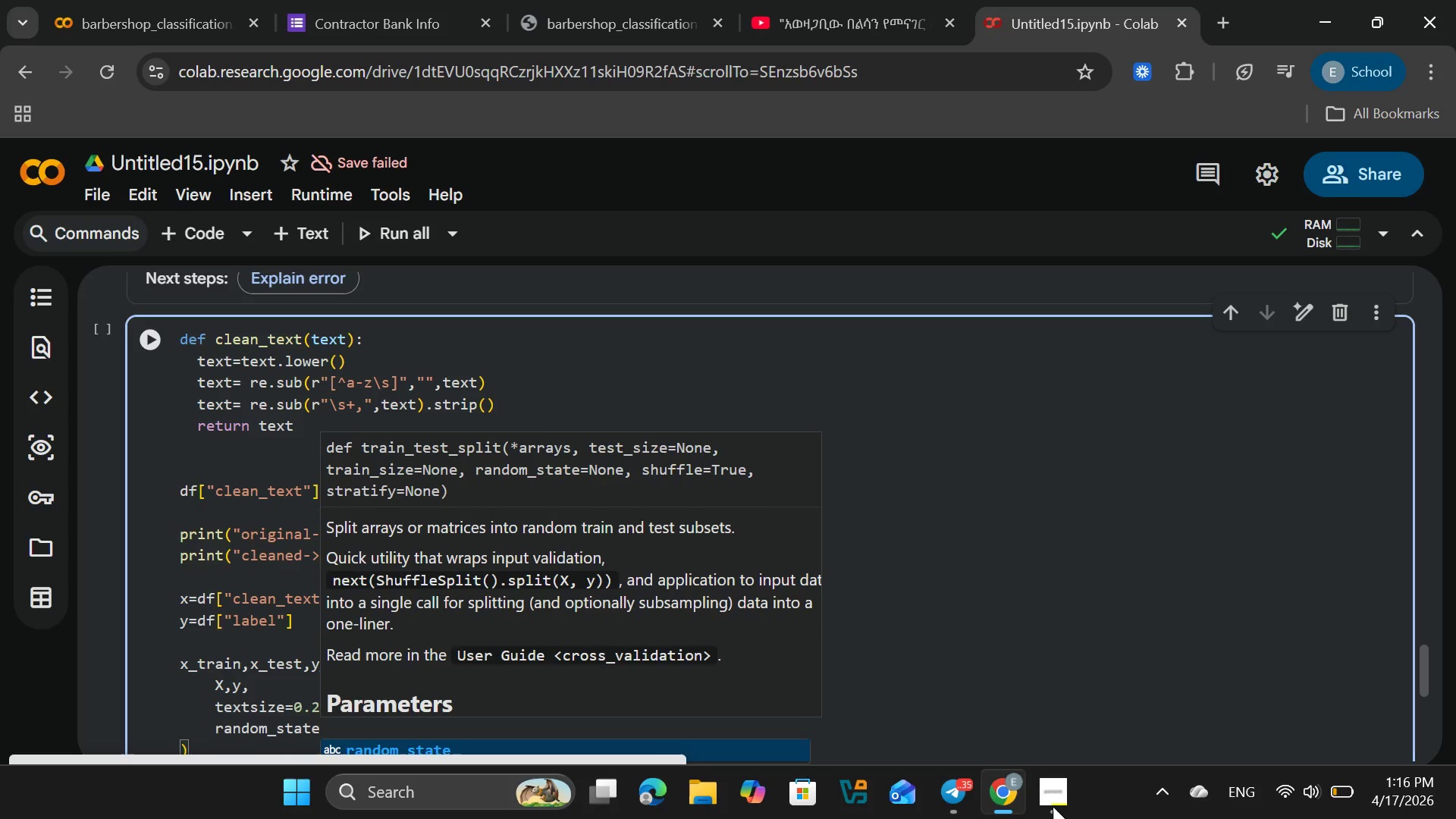 
wait(9.22)
 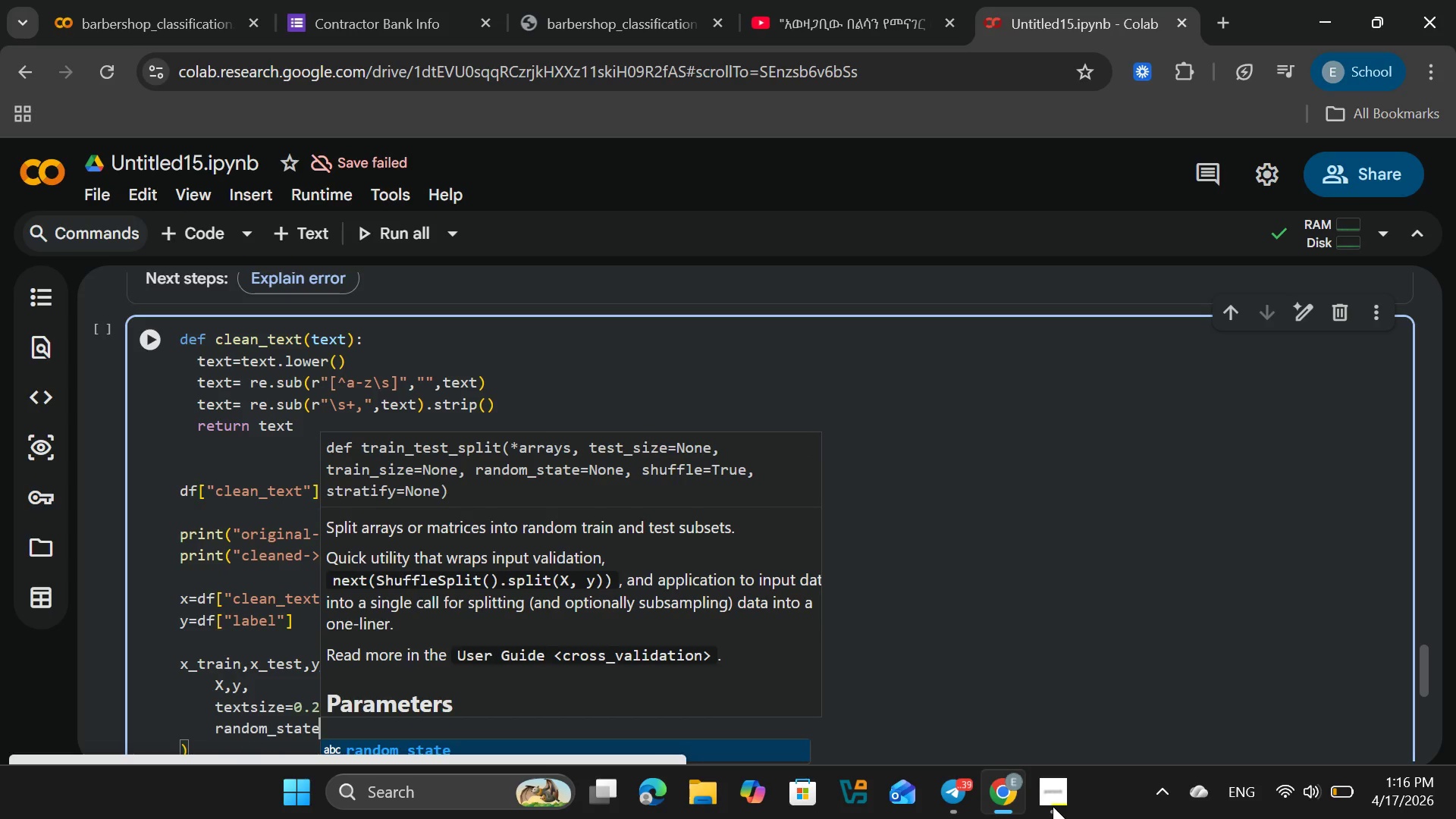 
type(=422)
key(Backspace)
type(,)
 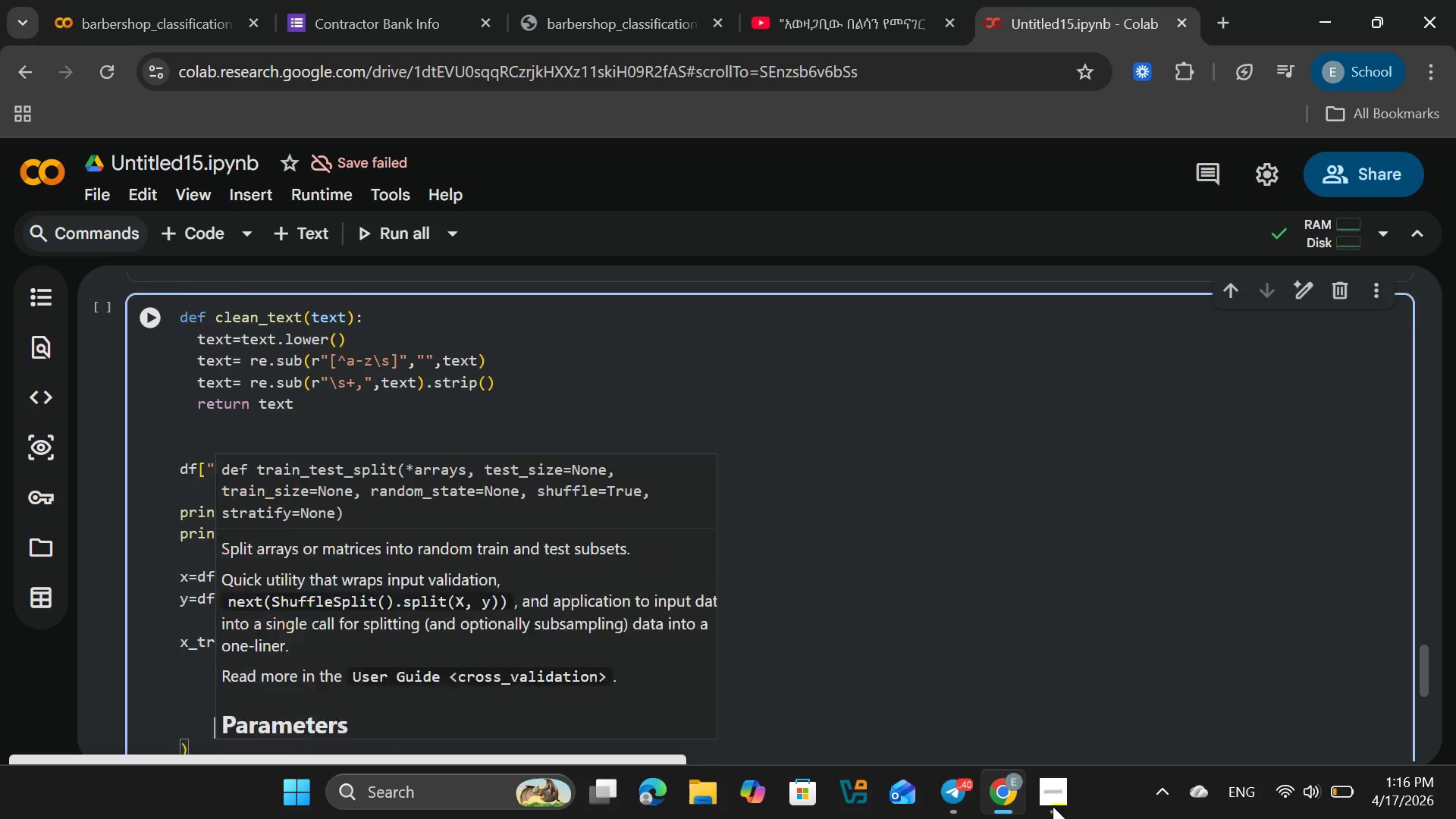 
key(Enter)
 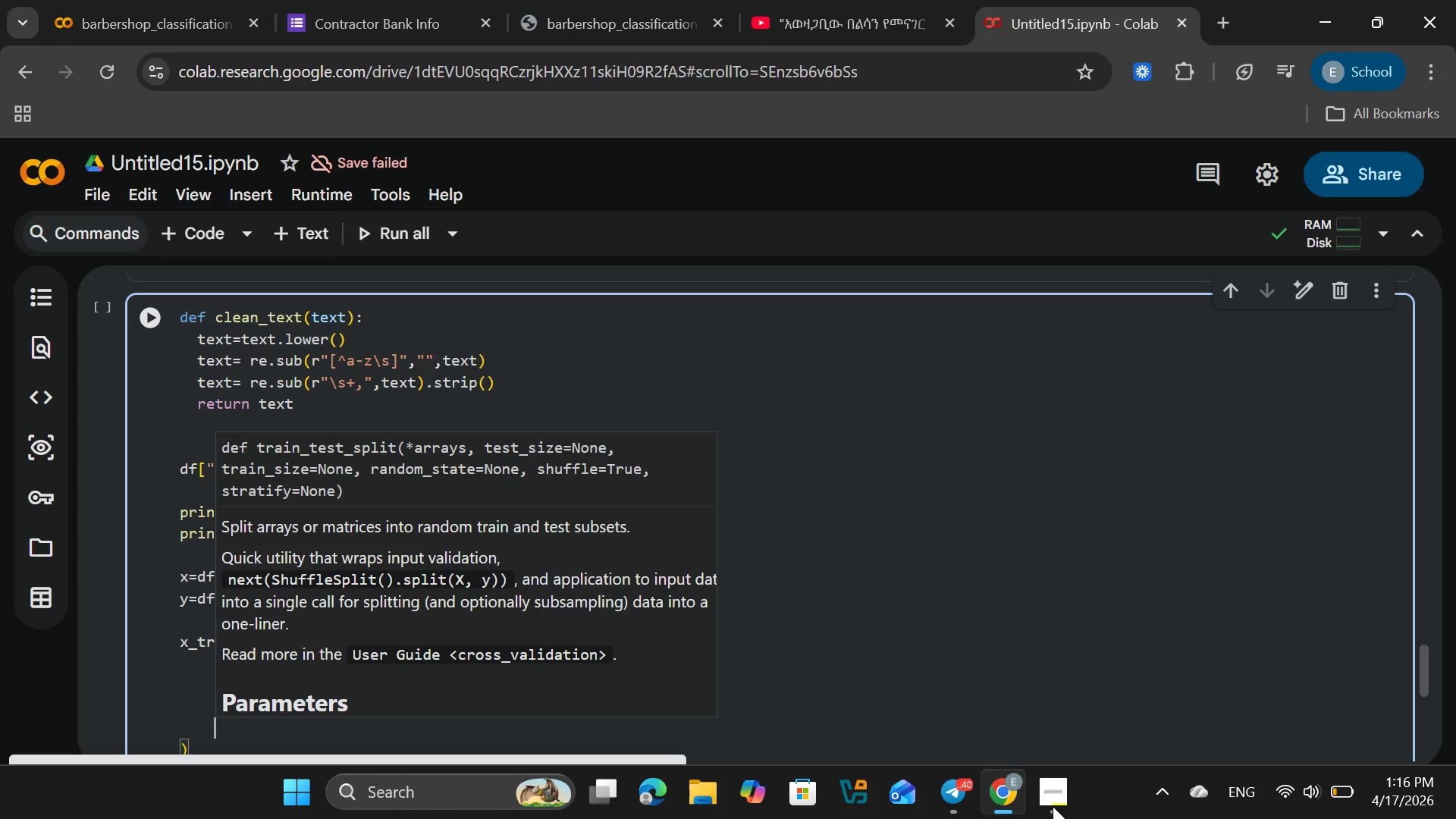 
type(stratufy\\)
key(Backspace)
key(Backspace)
key(Backspace)
key(Backspace)
key(Backspace)
type(ify)
 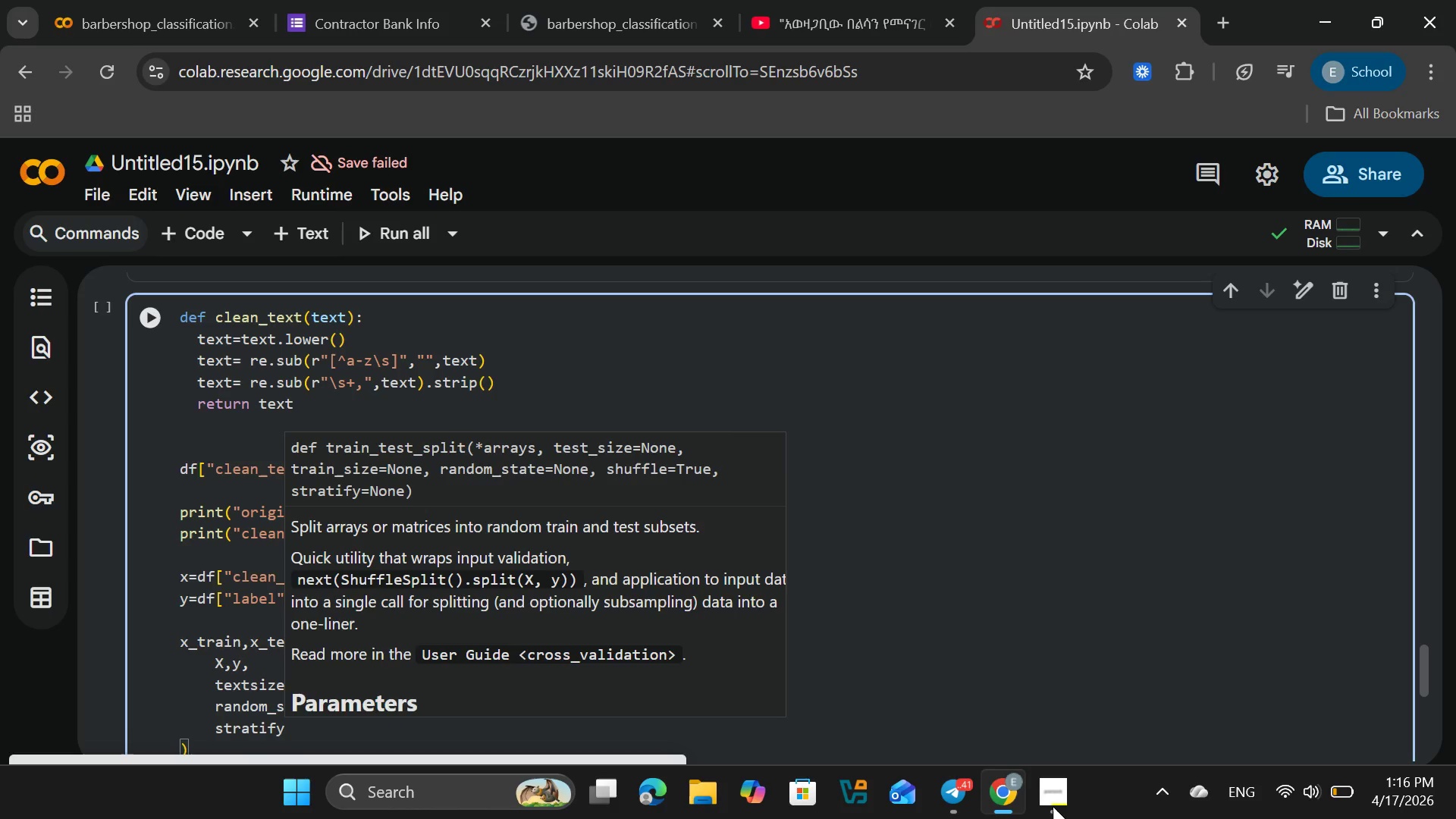 
key(Equal)
 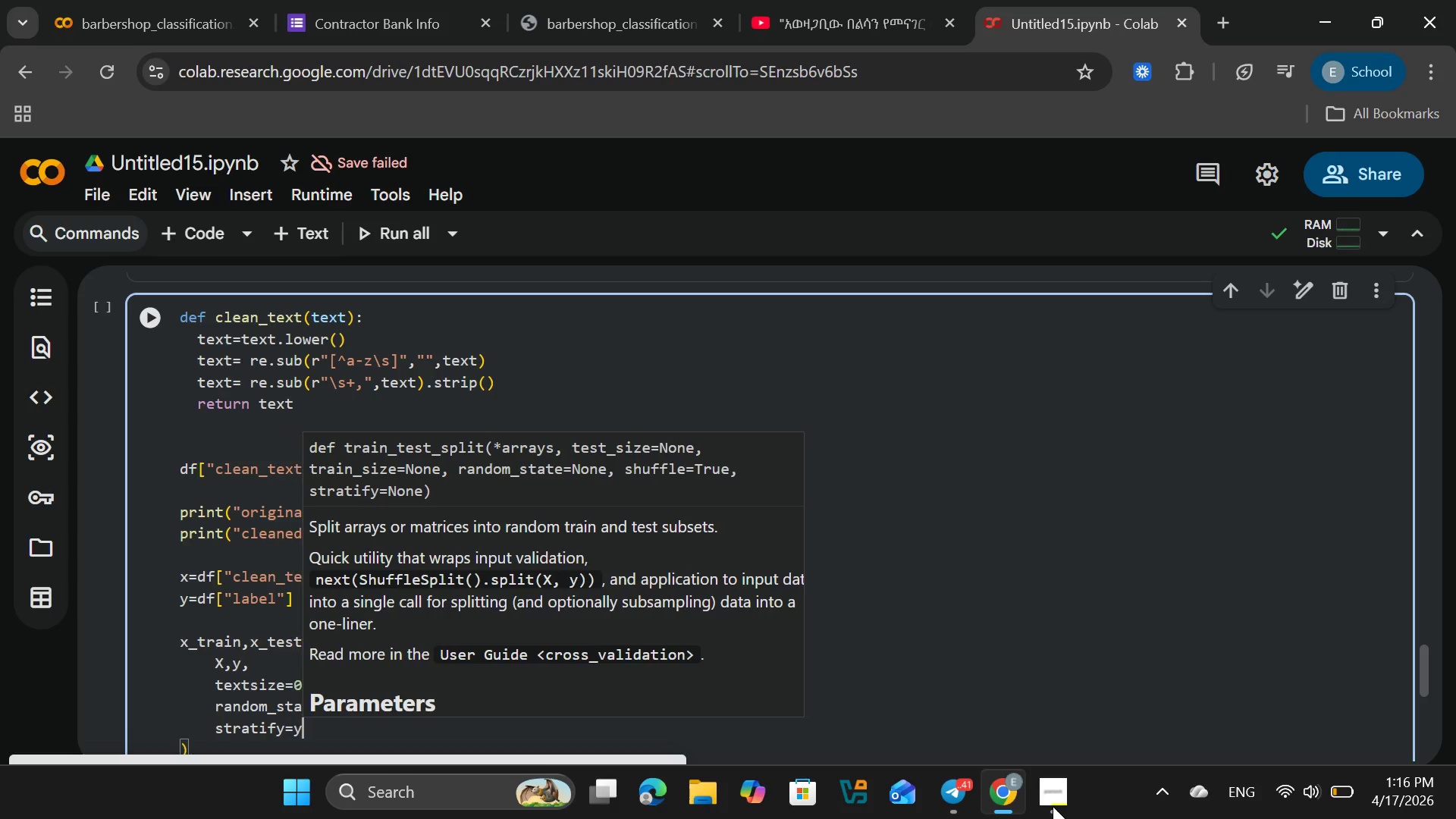 
key(Y)
 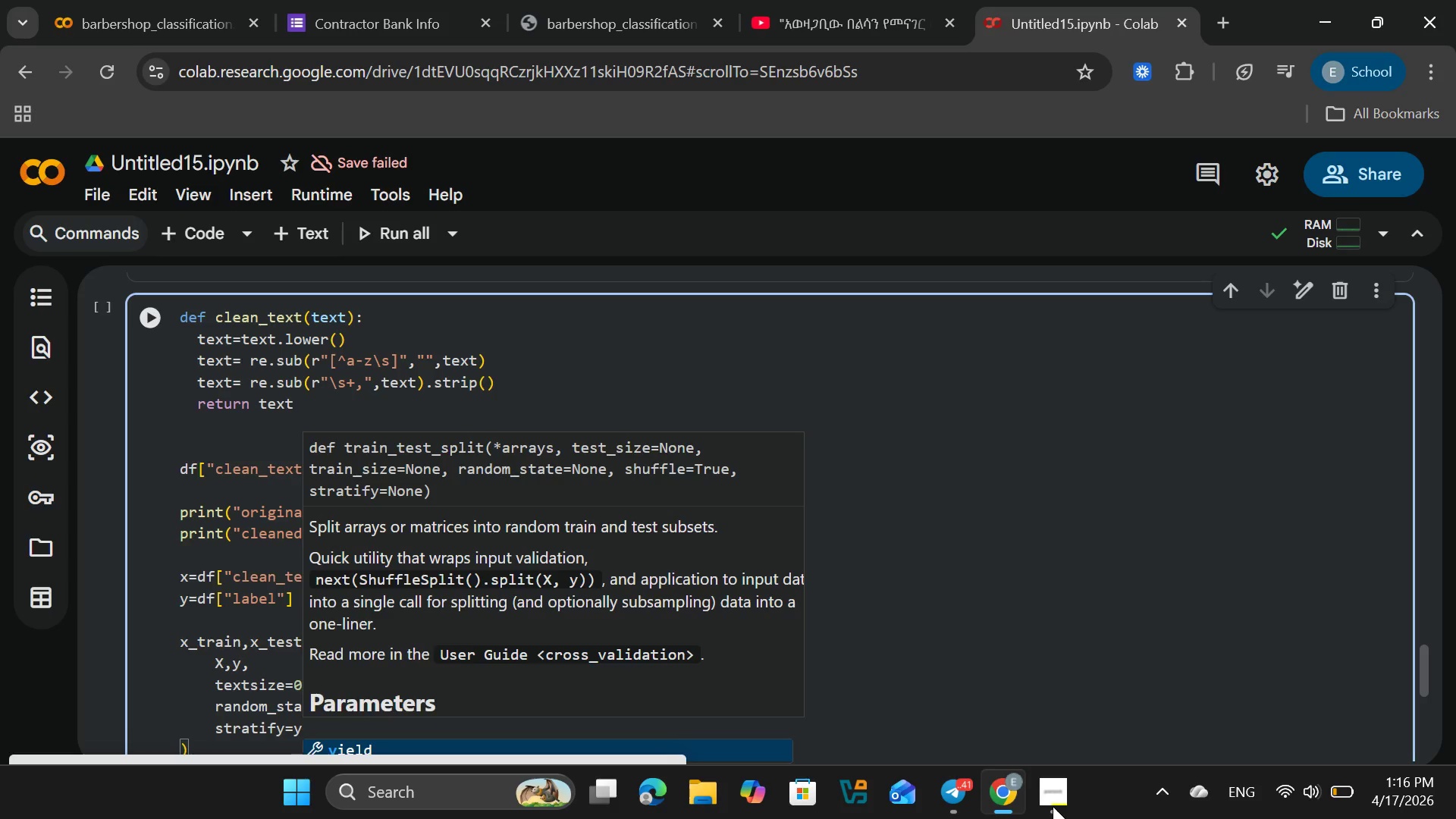 
key(ArrowDown)
 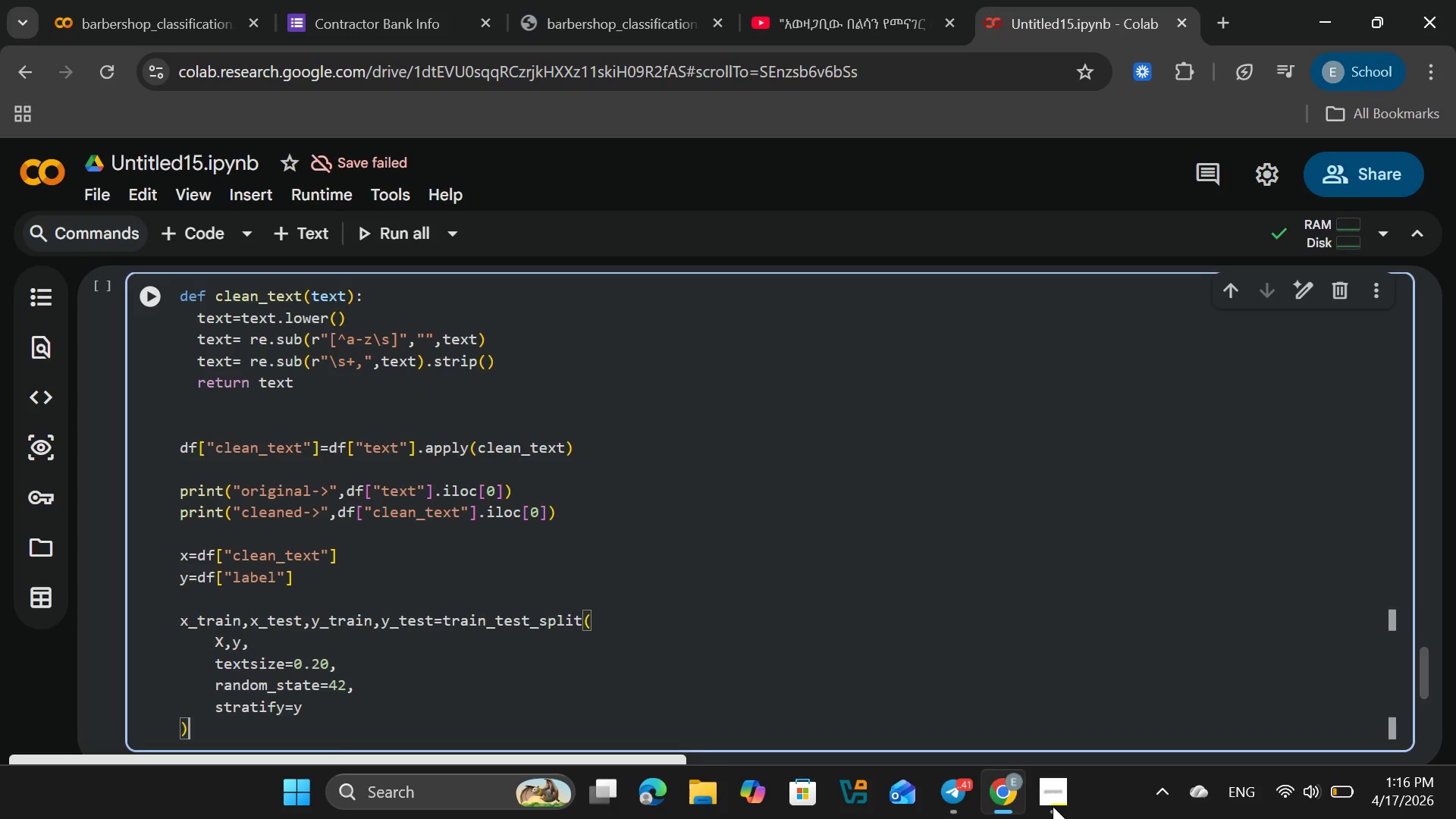 
key(ArrowDown)
 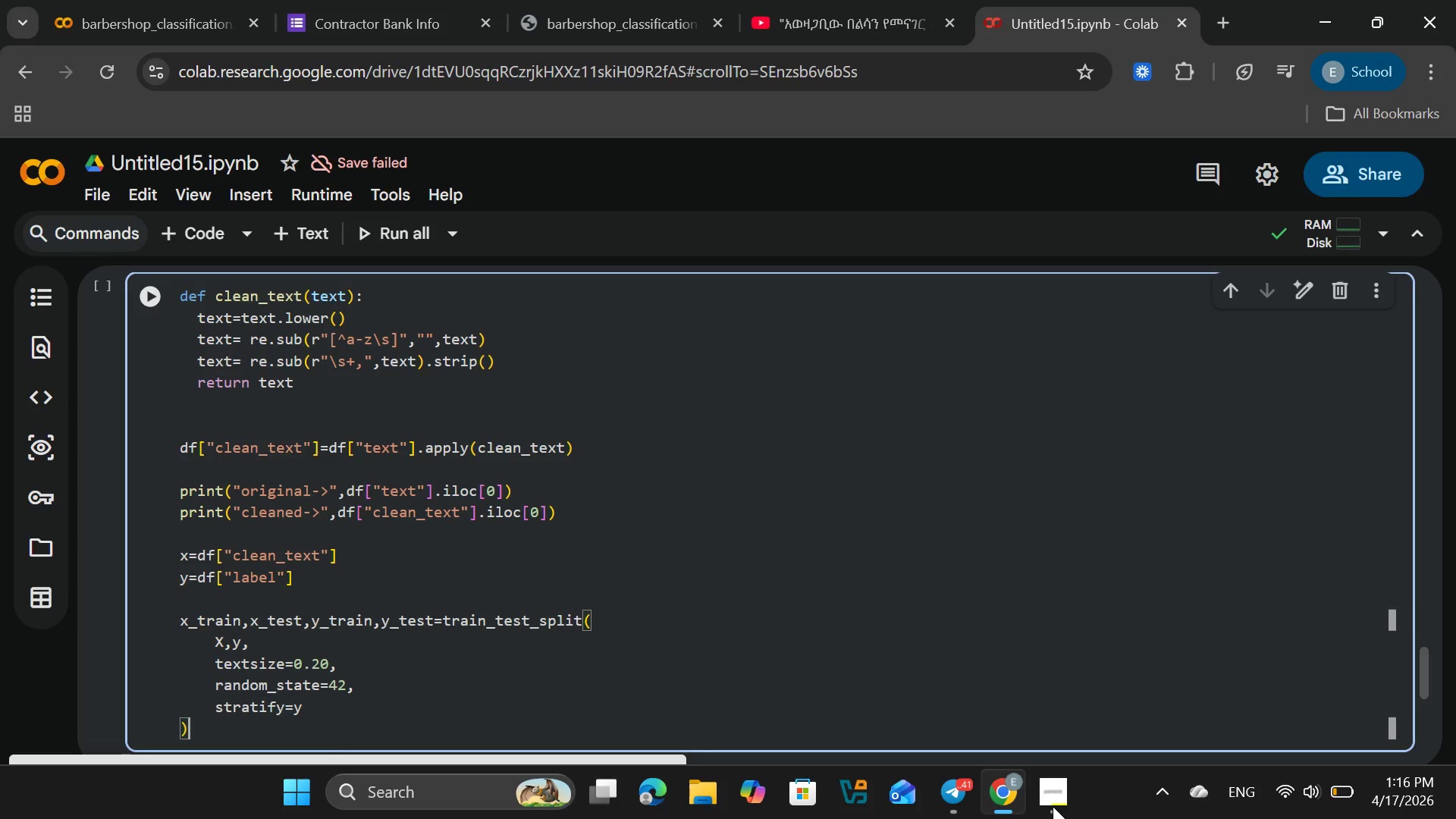 
key(Enter)
 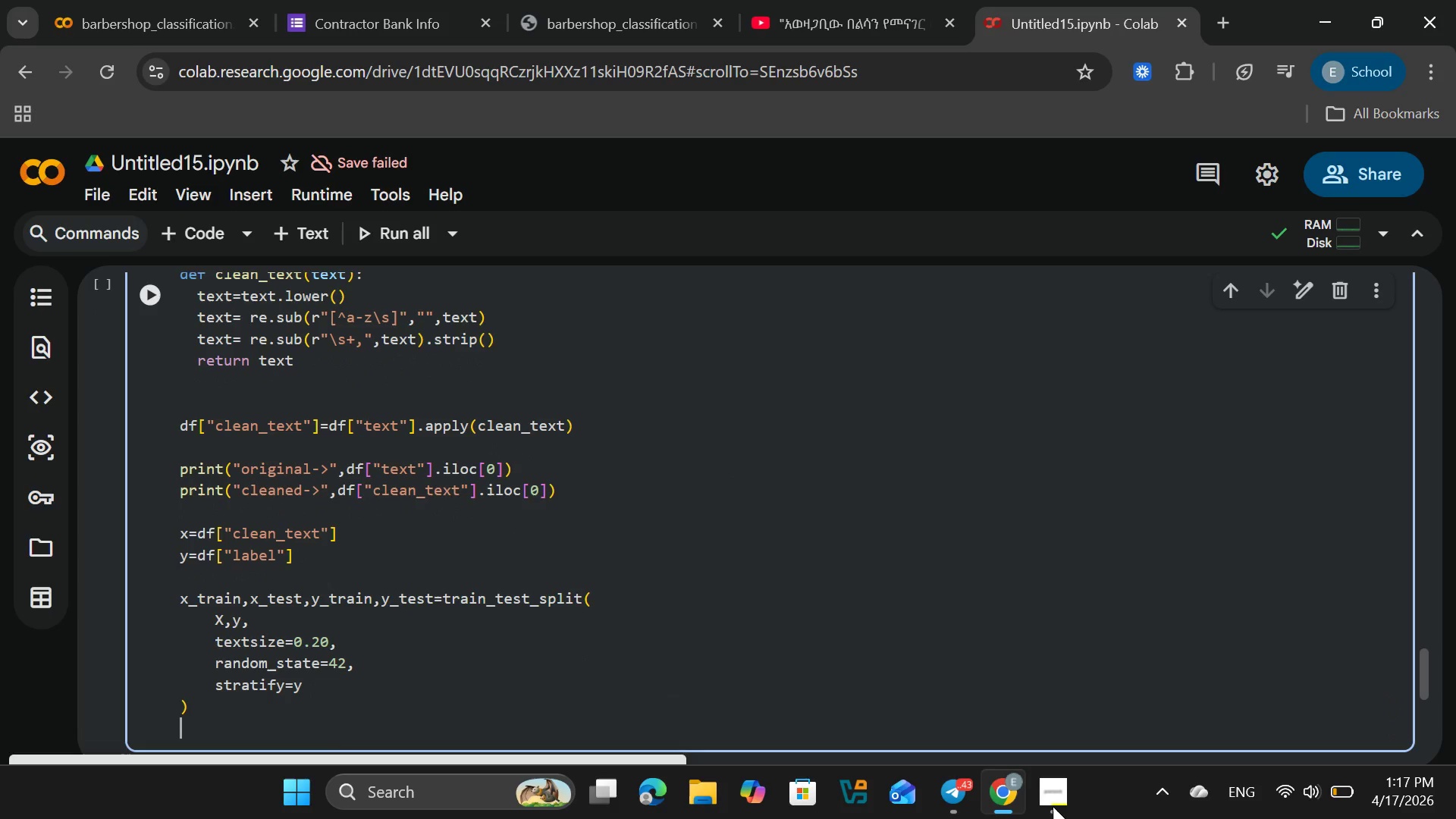 
key(Enter)
 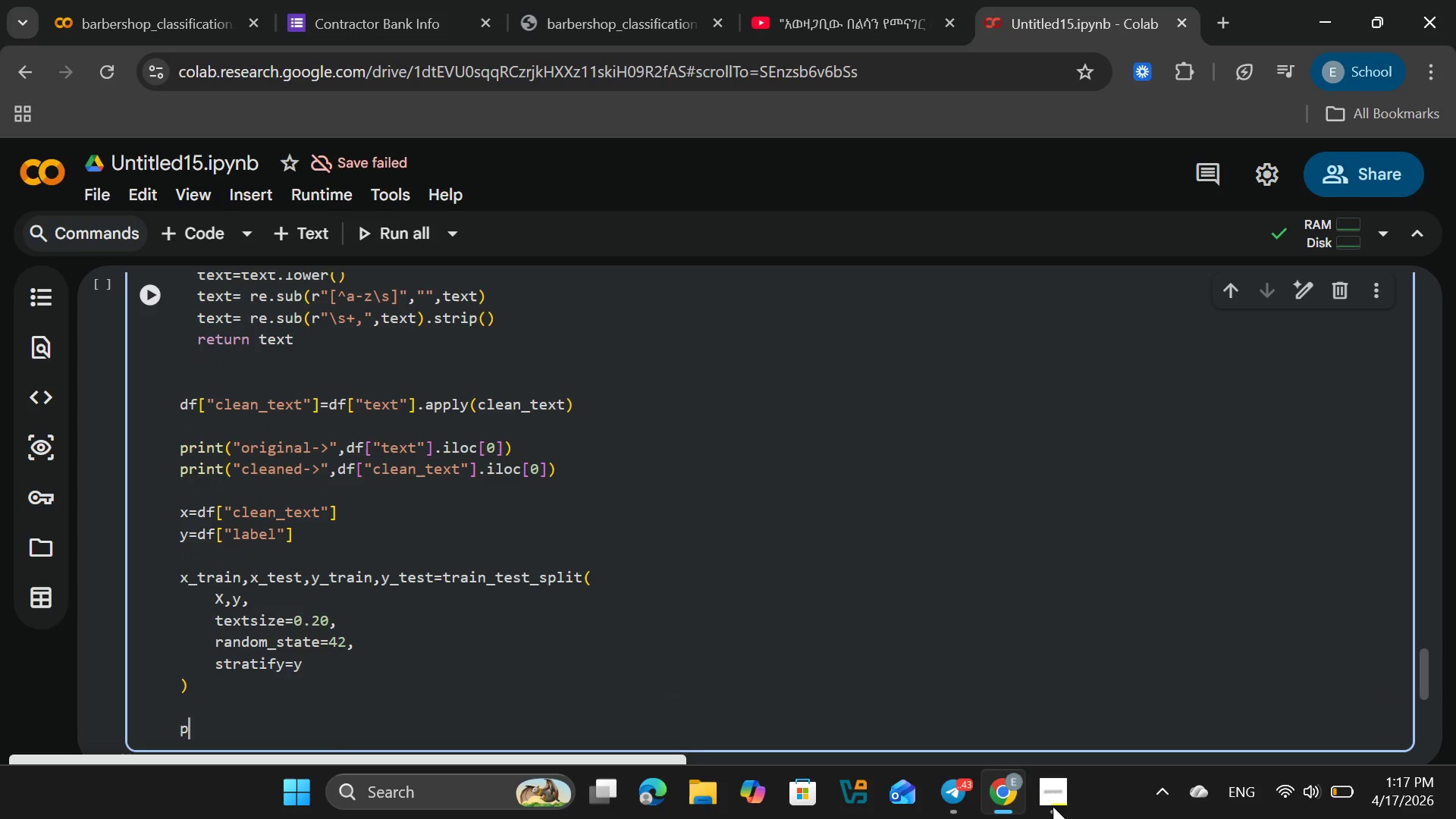 
type(print(f")
 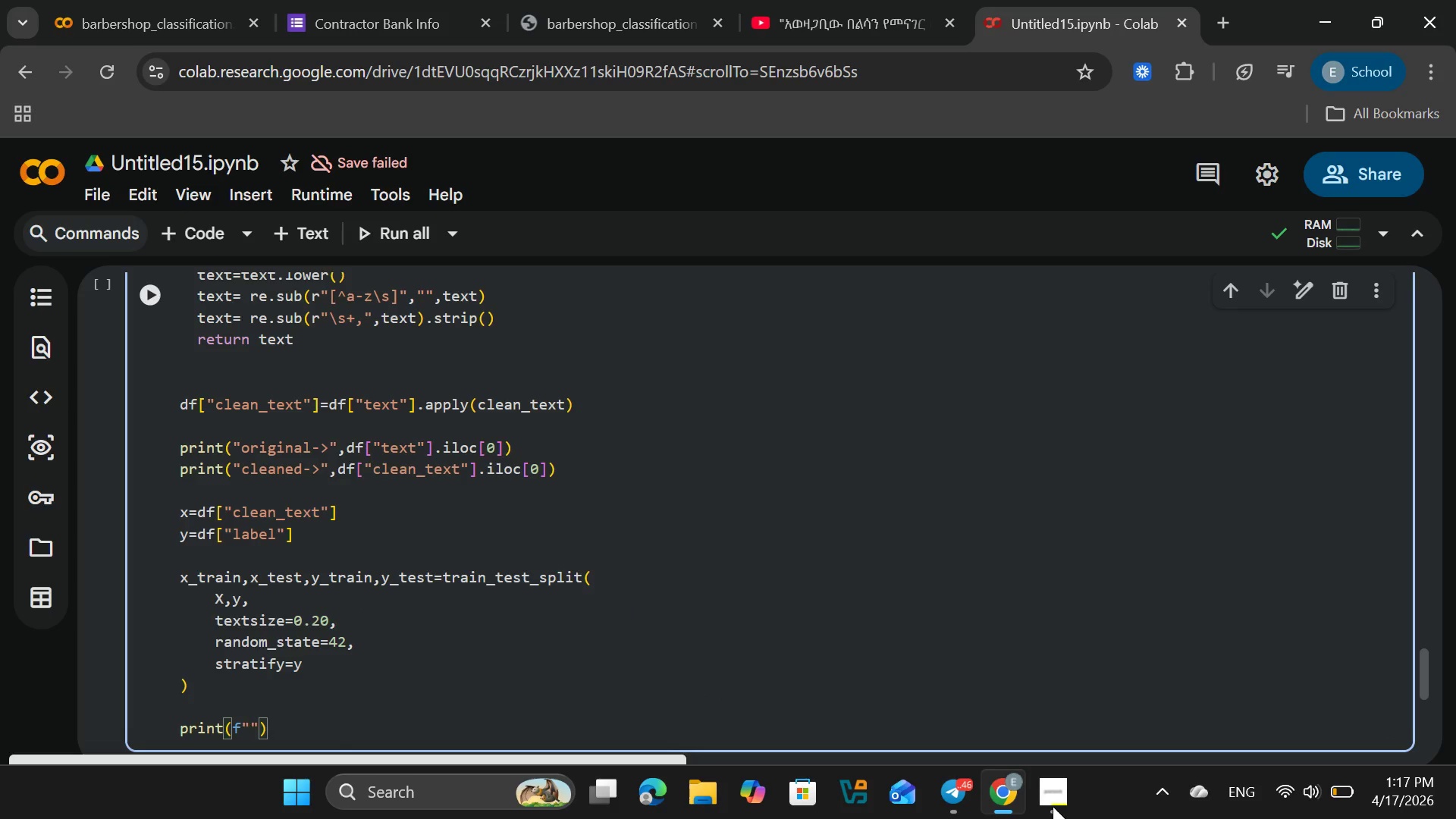 
wait(35.3)
 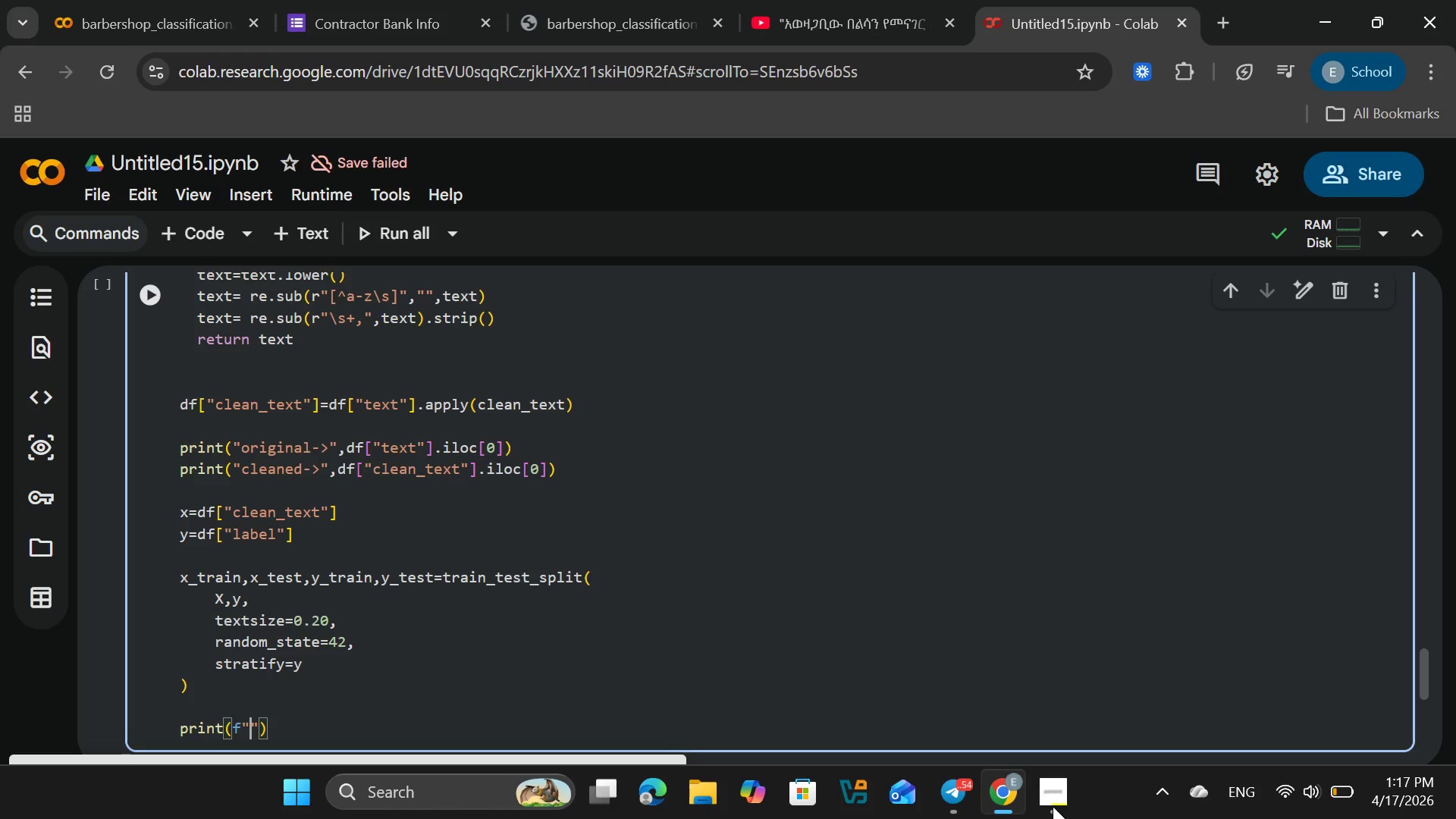 
type(Training)
 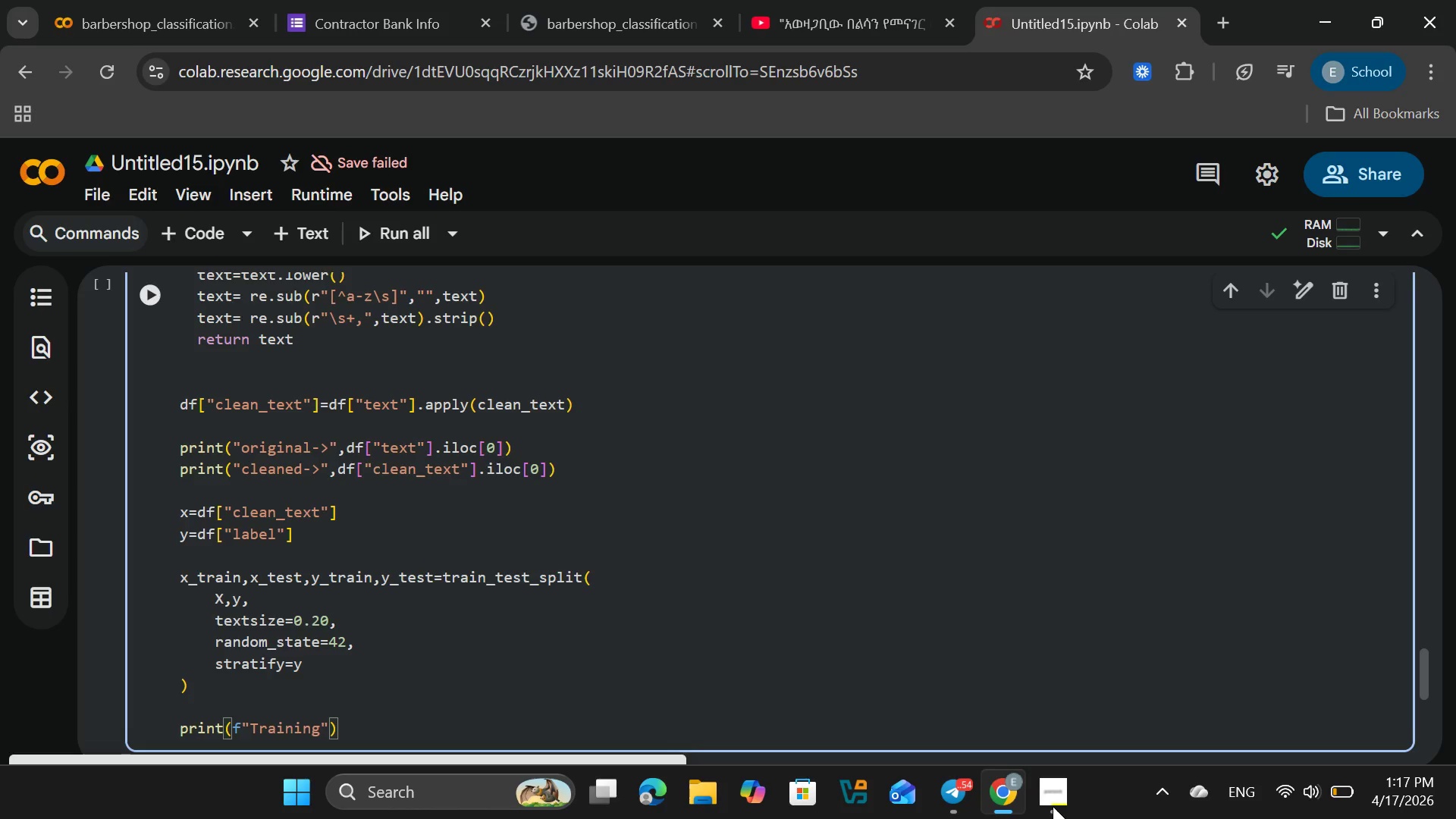 
type( samples : {lem)
key(Backspace)
type(n(x_trao)
key(Backspace)
type(in)
 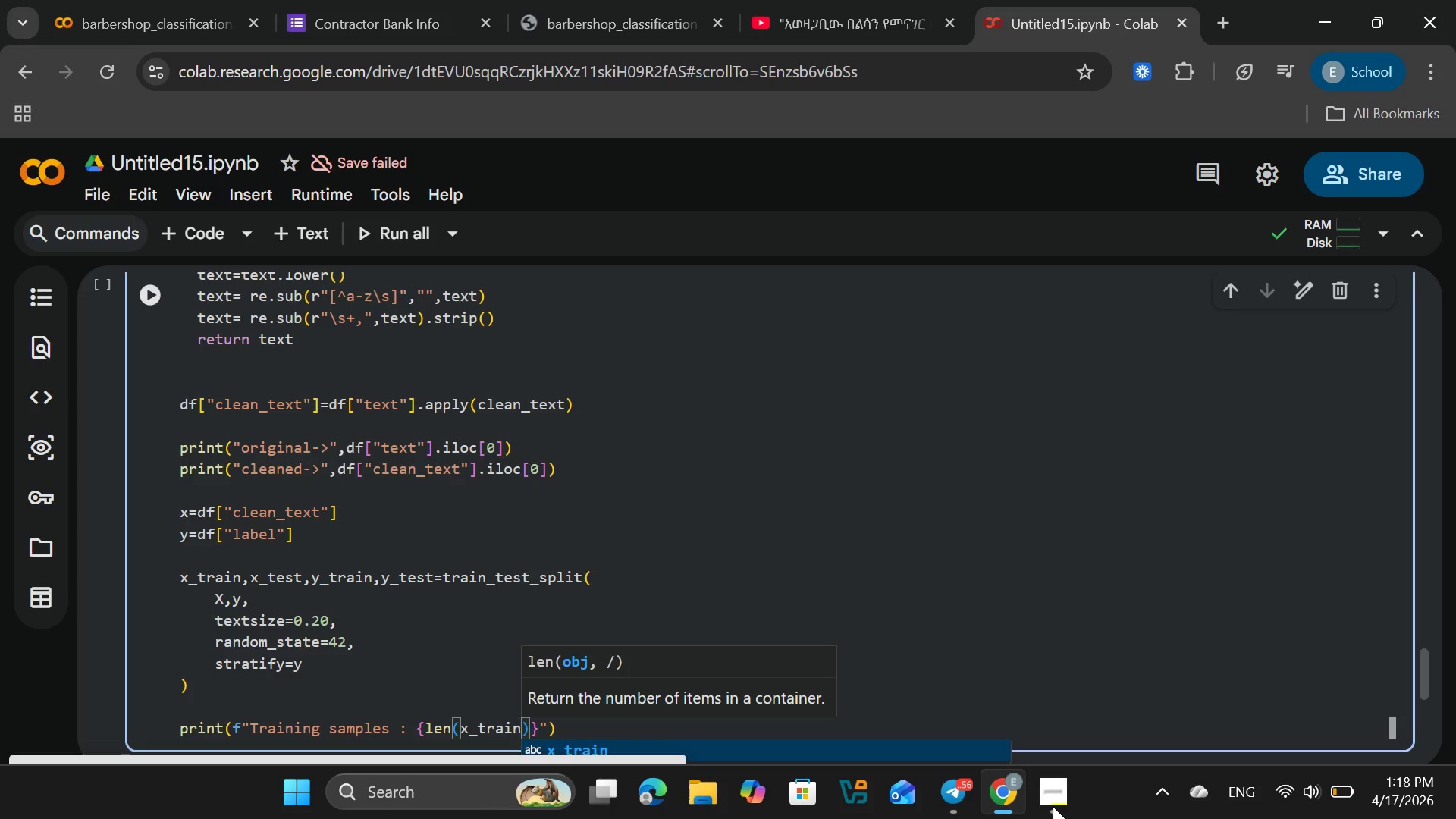 
key(ArrowRight)
 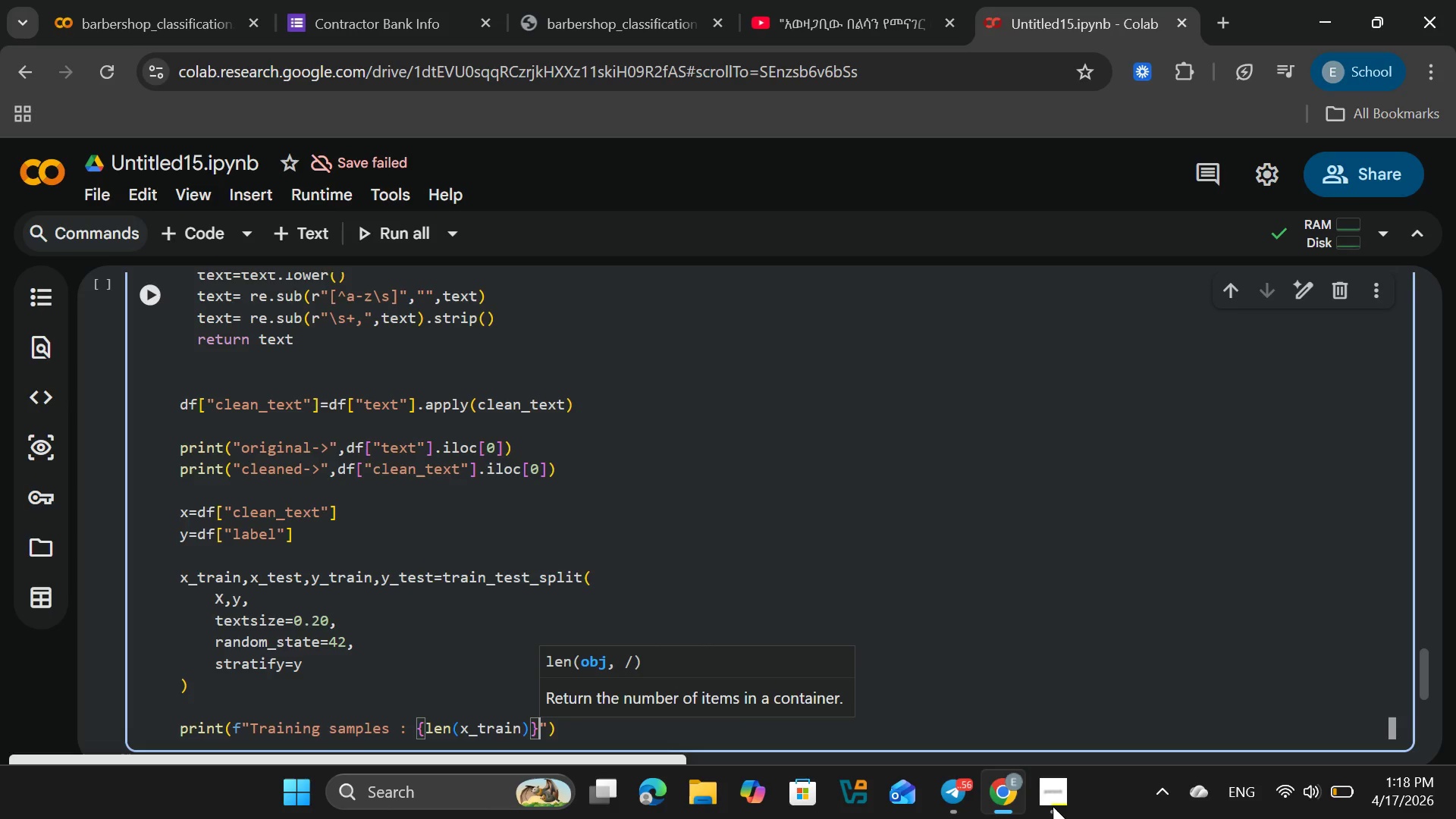 
key(ArrowRight)
 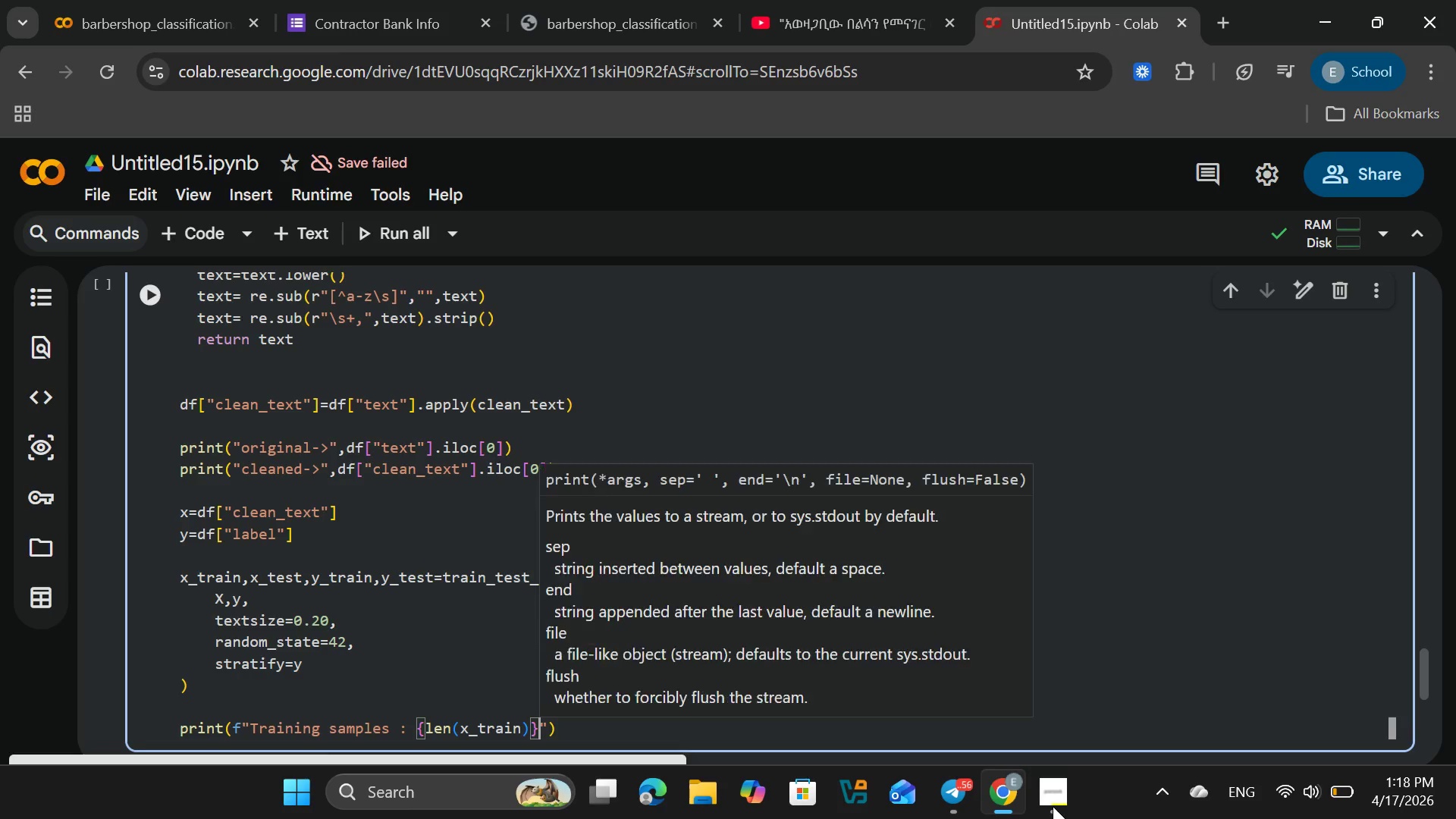 
key(ArrowRight)
 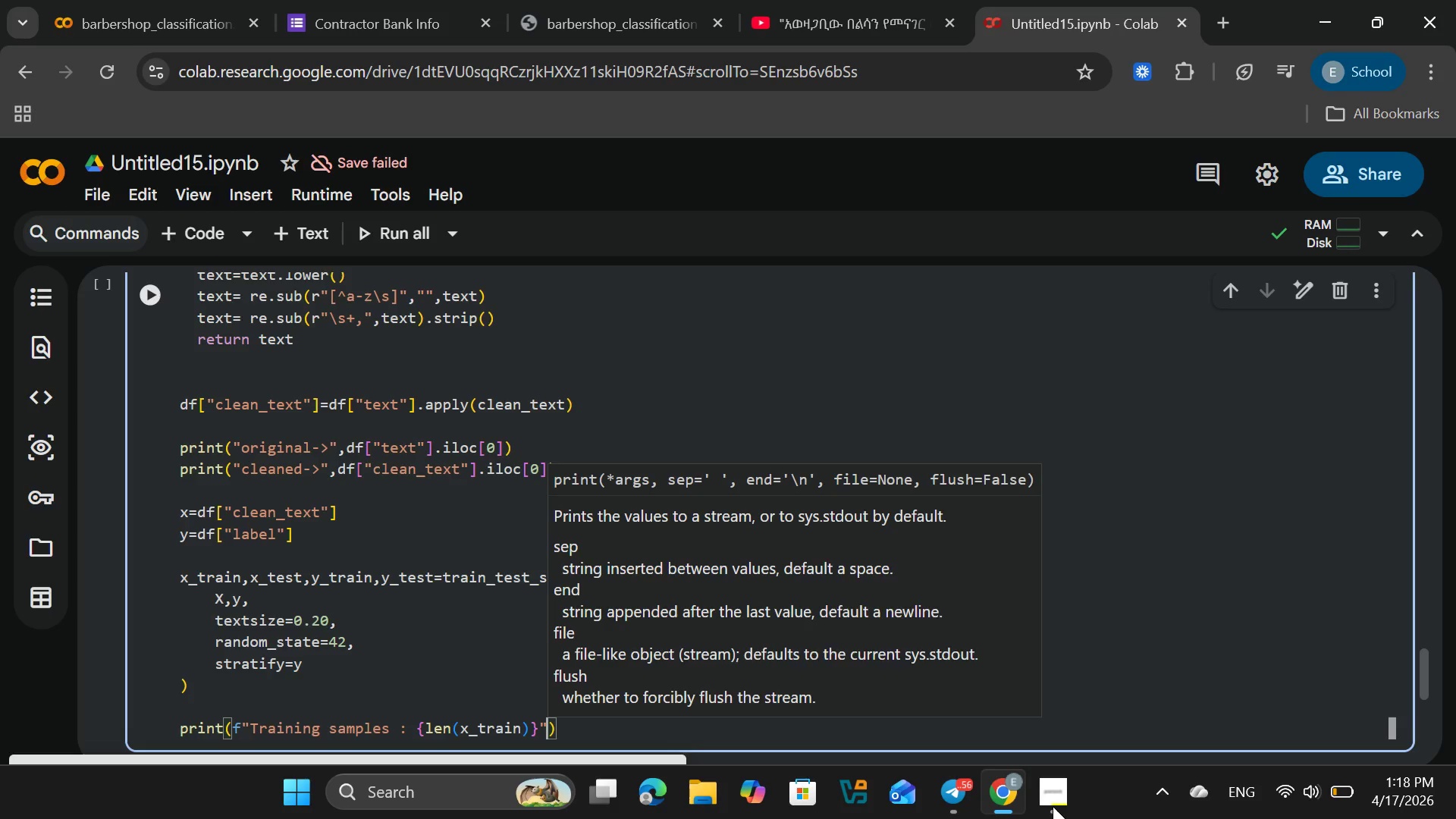 
key(ArrowRight)
 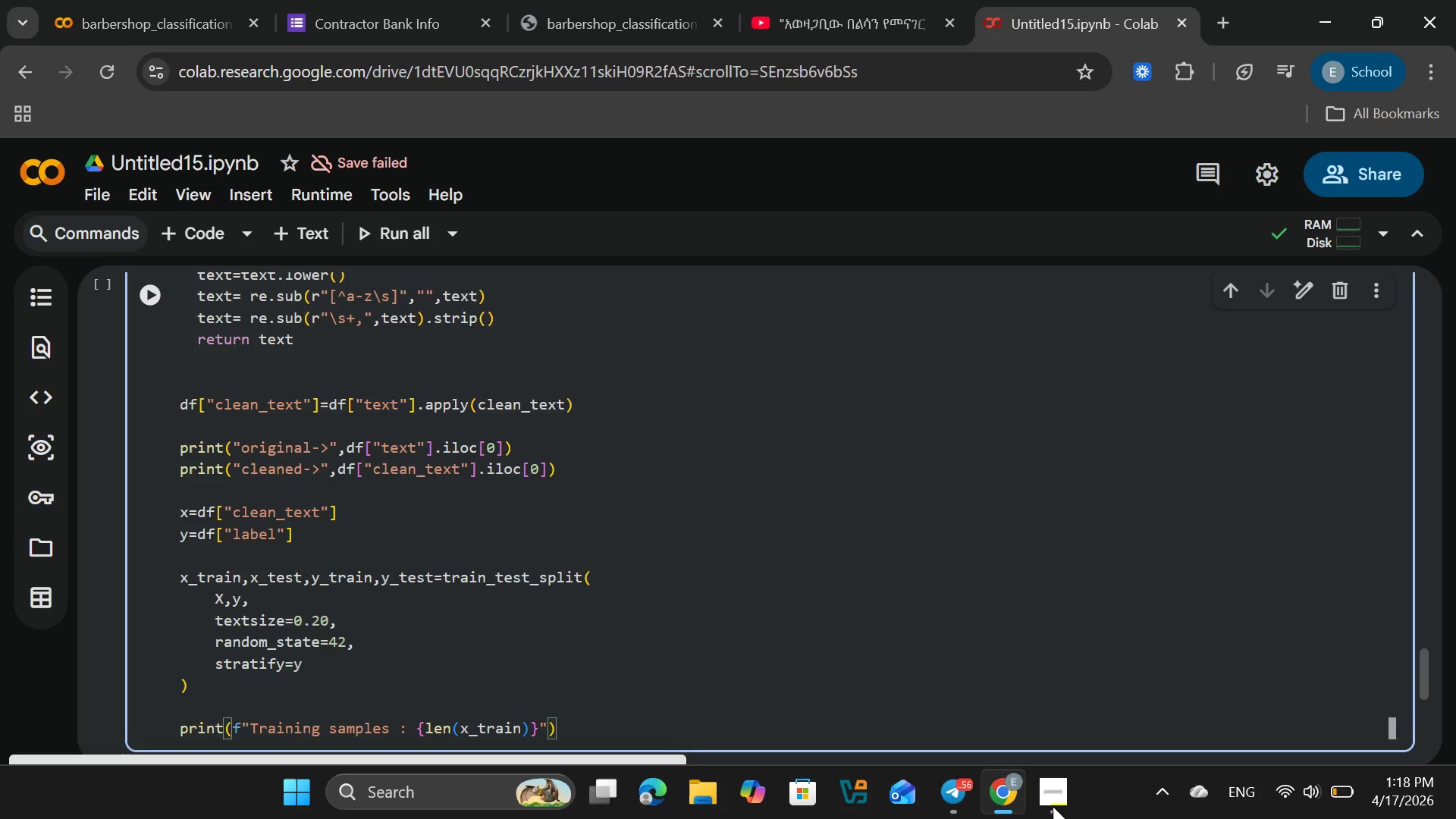 
key(Enter)
 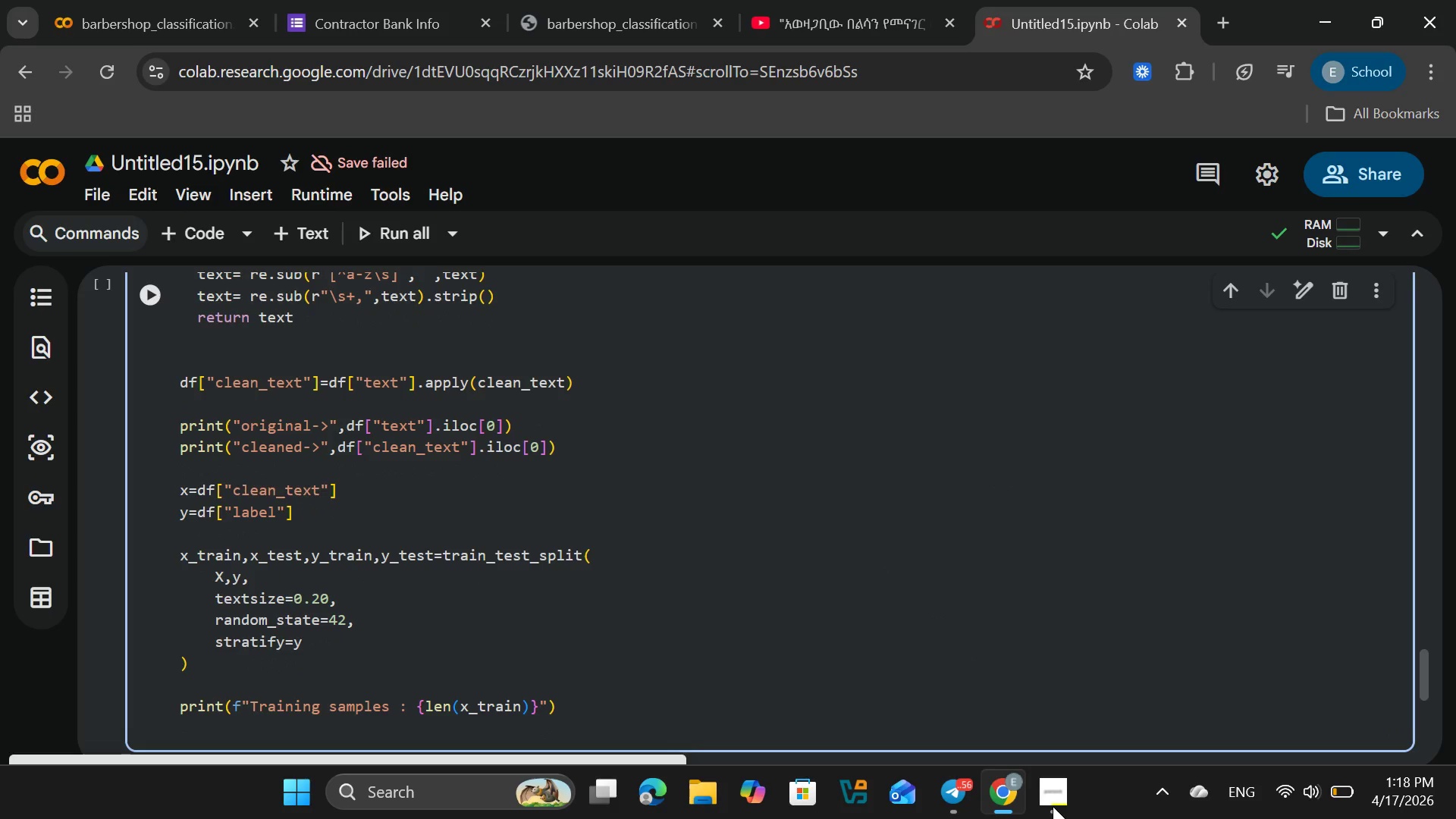 
type(print)
 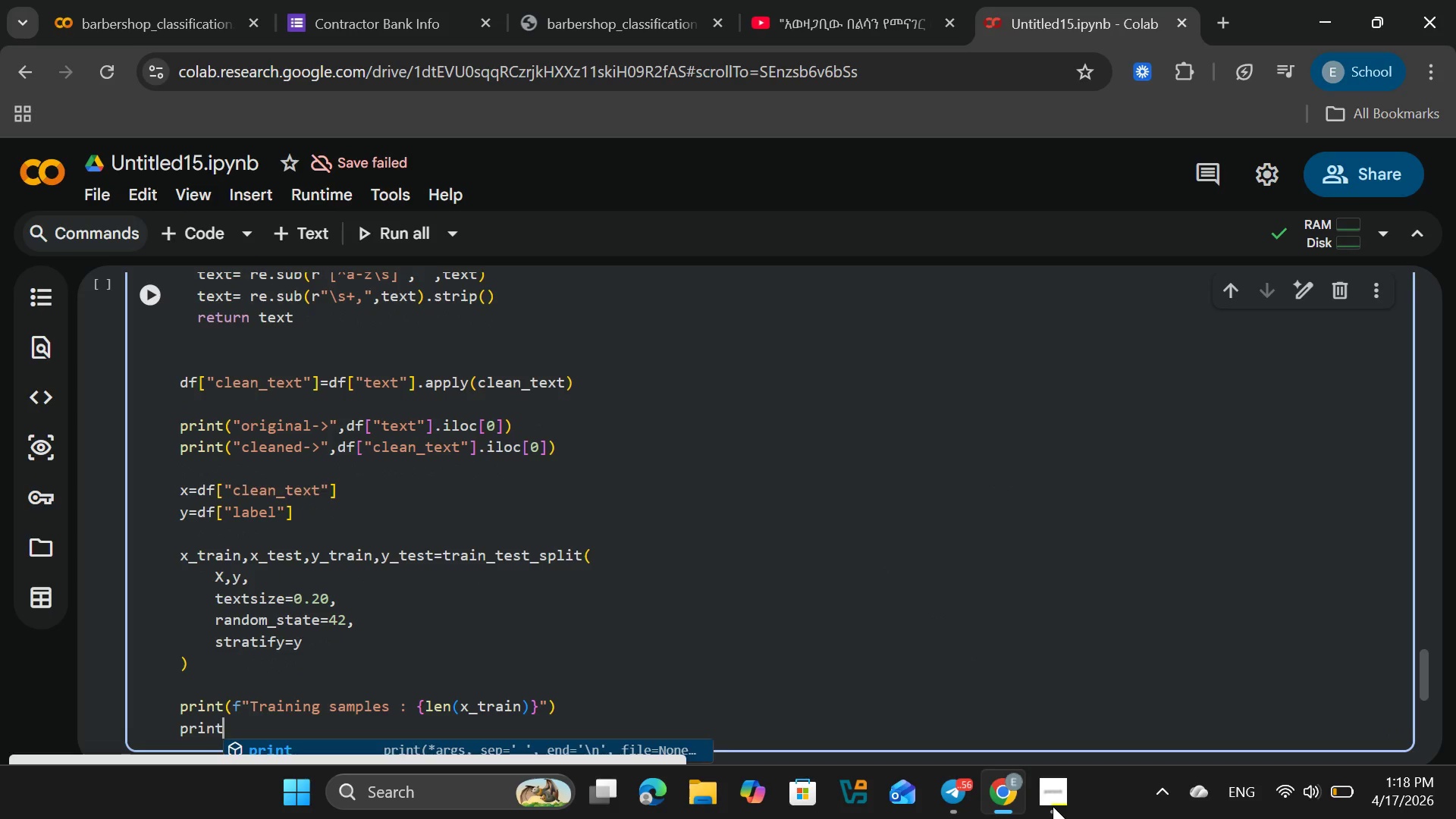 
key(Enter)
 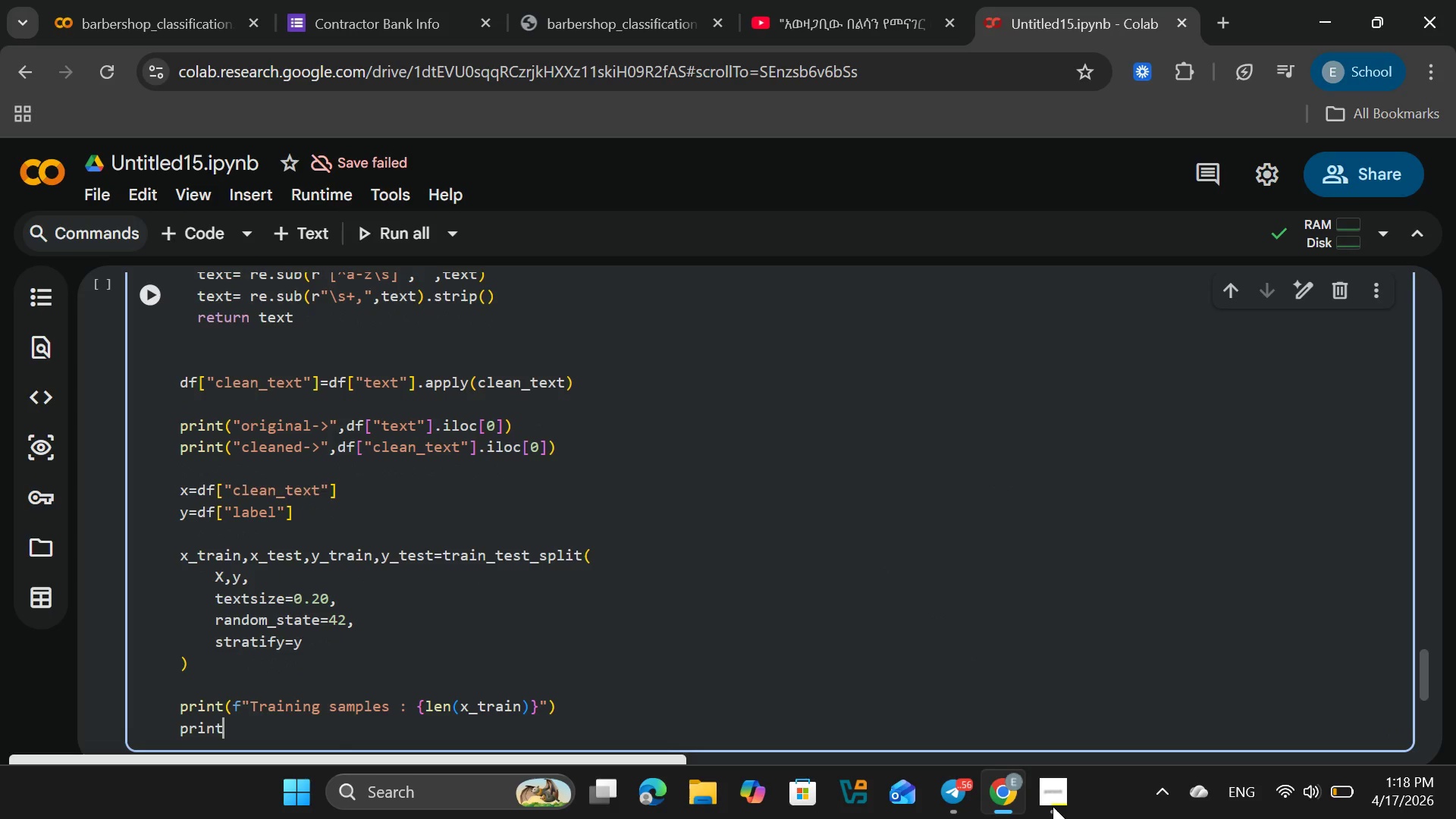 
type((f"test)
key(Backspace)
key(Backspace)
key(Backspace)
key(Backspace)
type(Test samples:{len(x_test)
 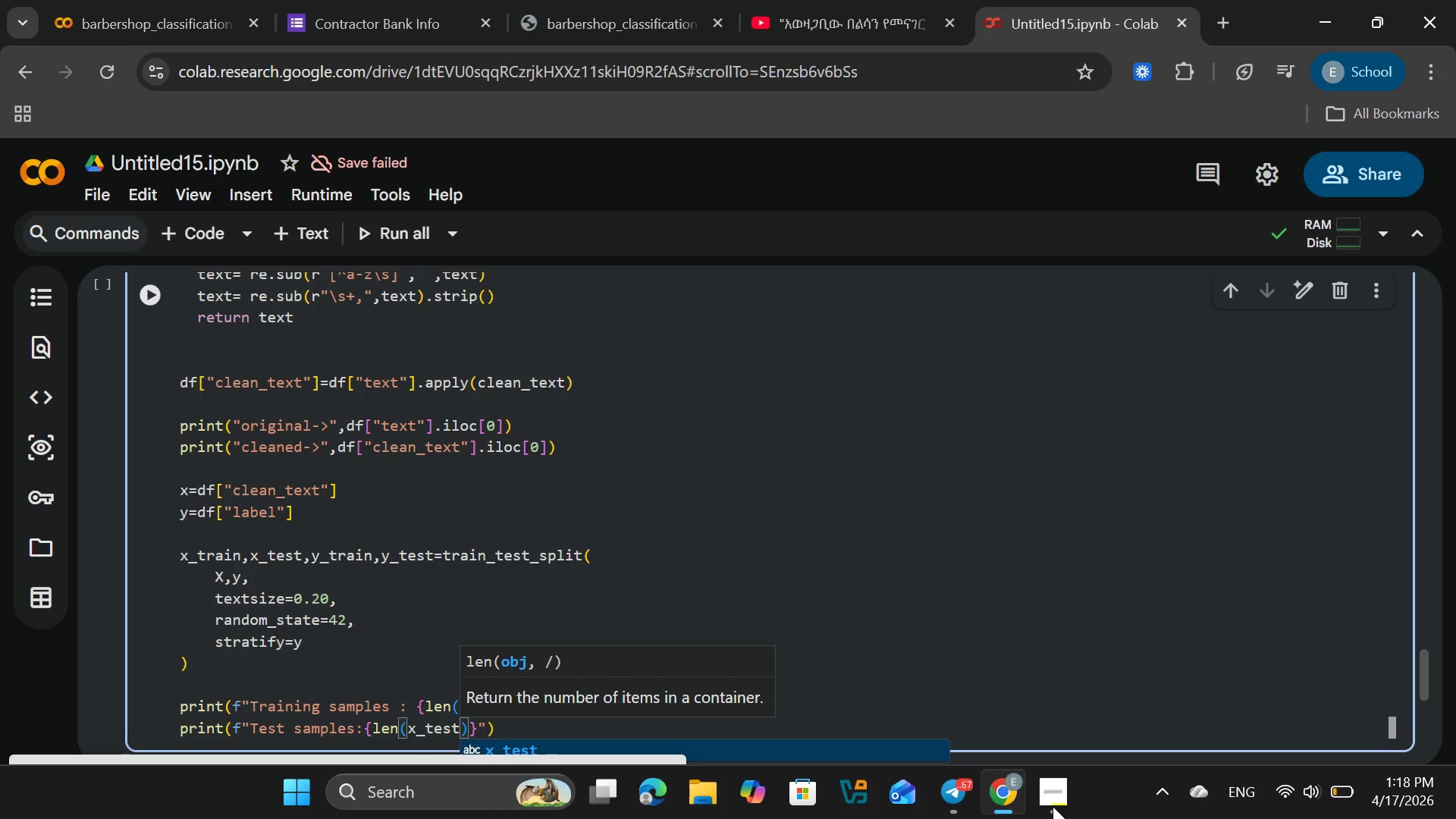 
key(ArrowRight)
 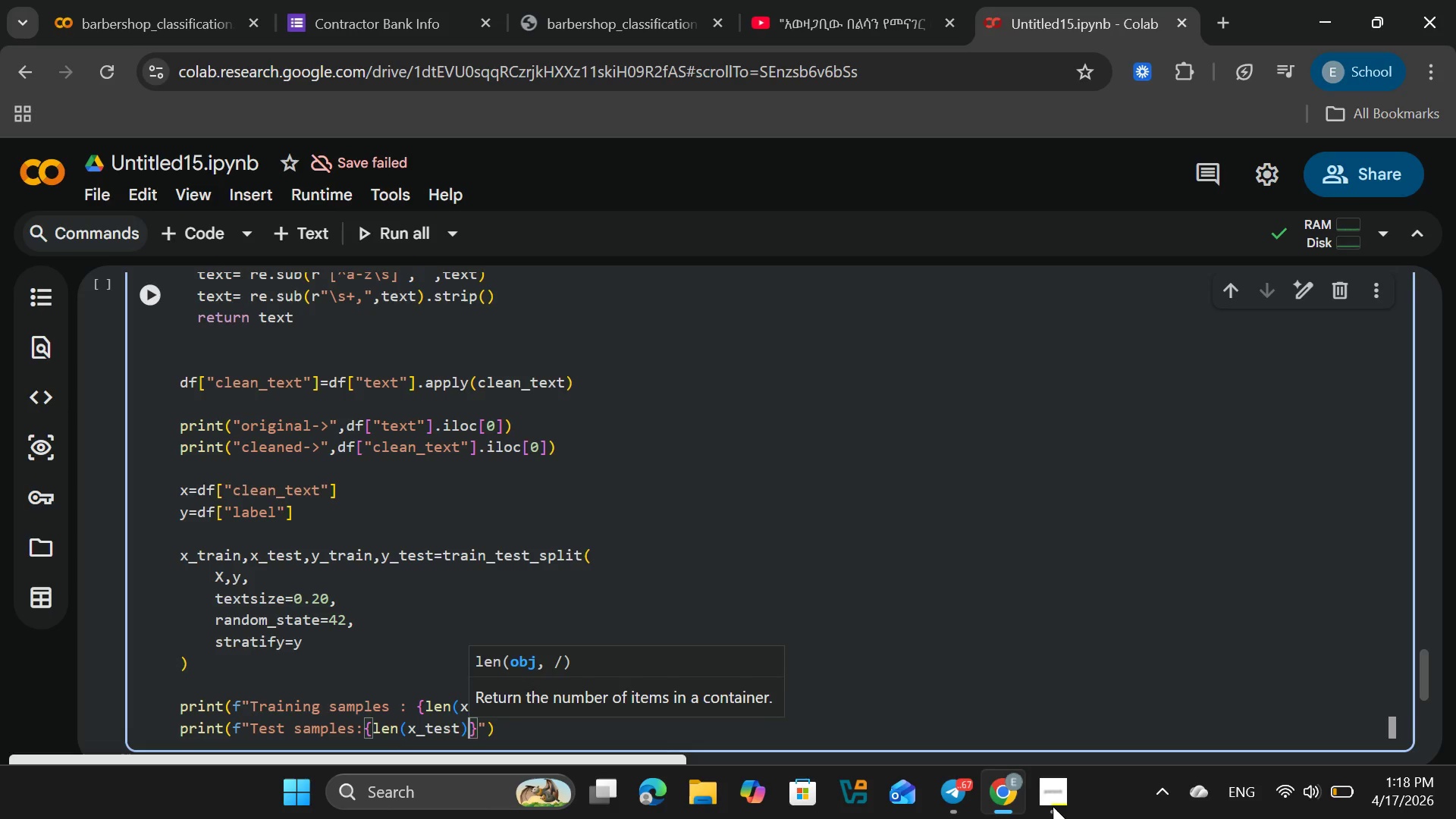 
key(ArrowRight)
 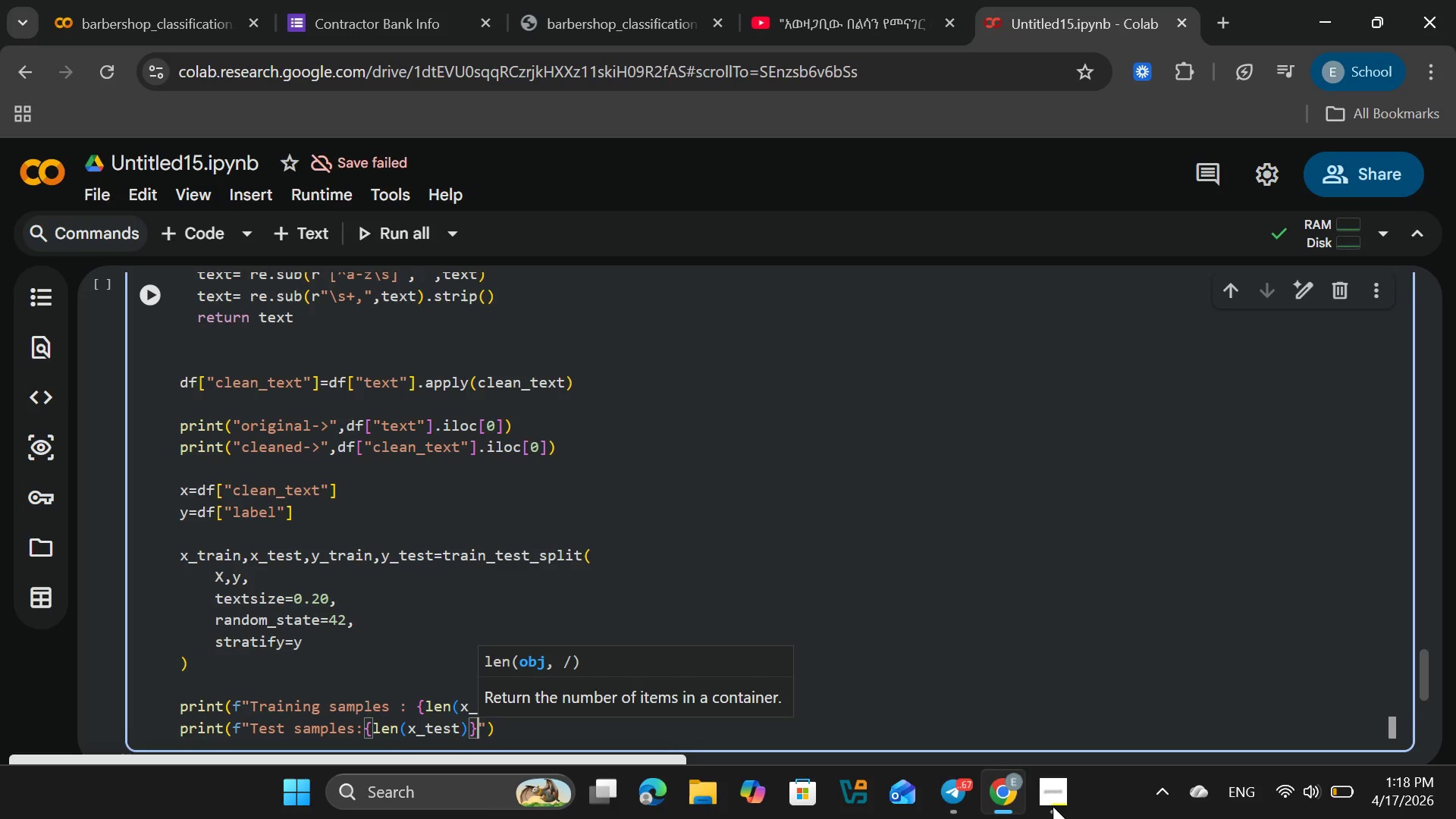 
key(ArrowRight)
 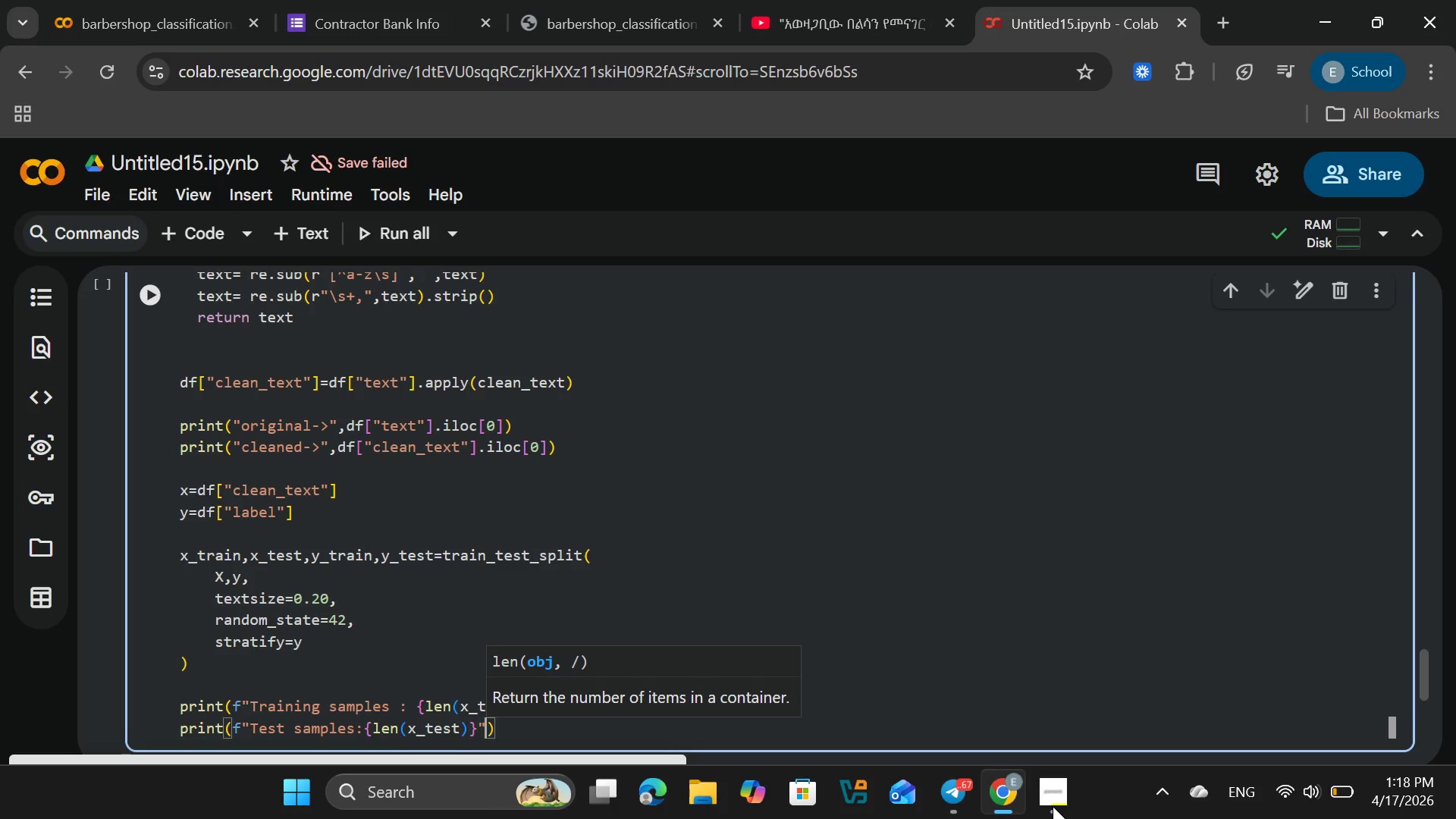 
key(ArrowRight)
 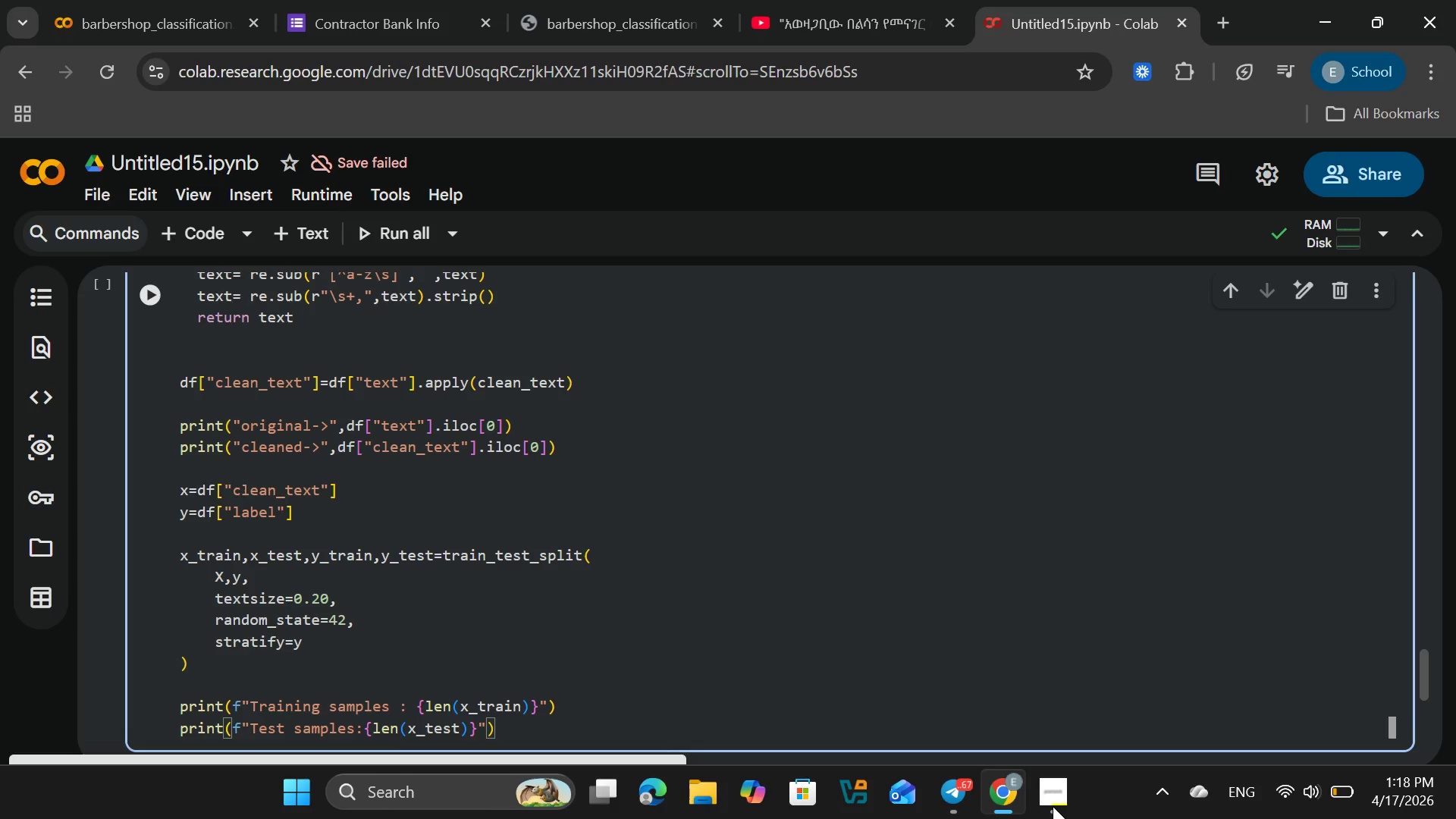 
key(Enter)
 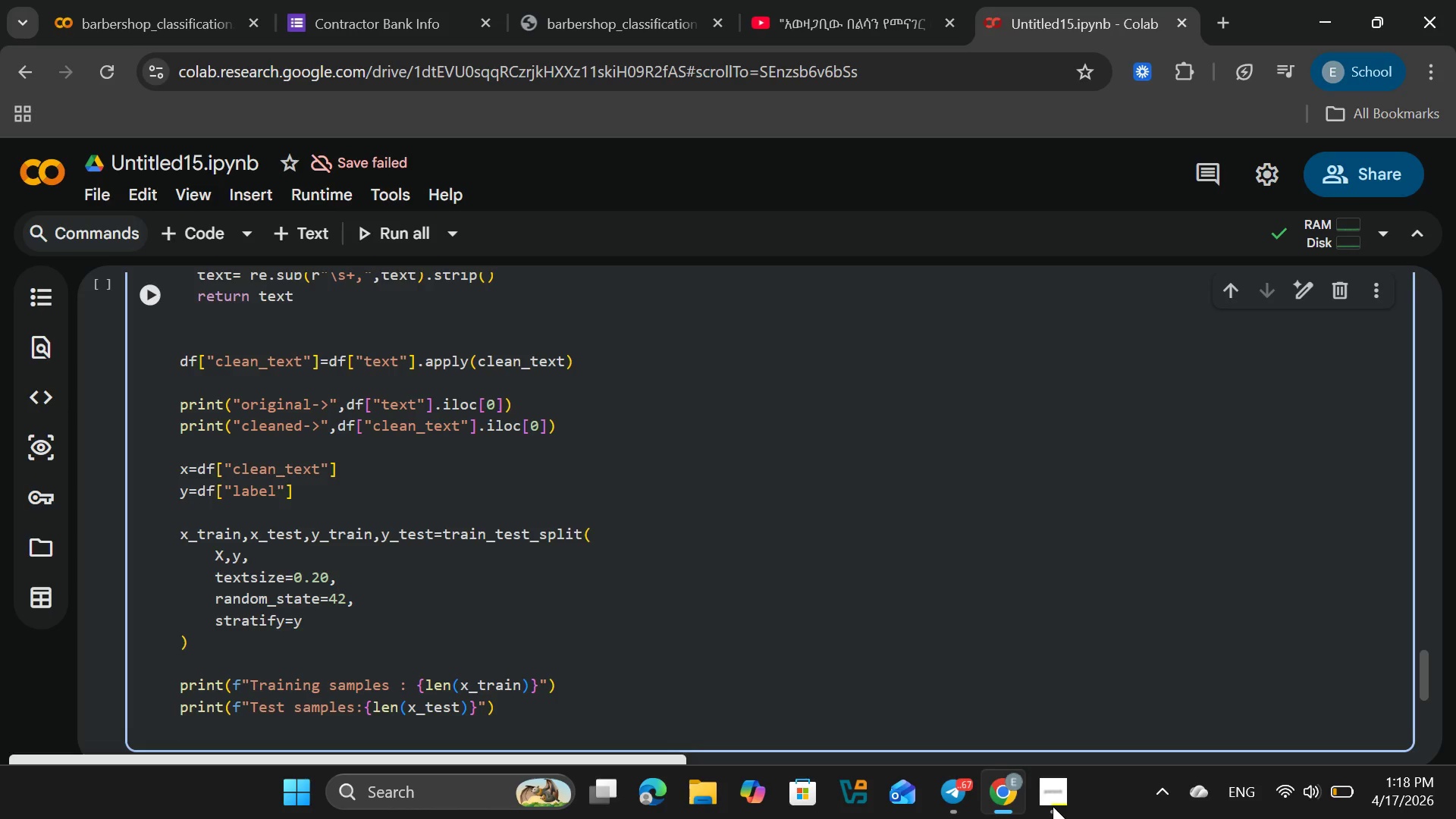 
wait(10.44)
 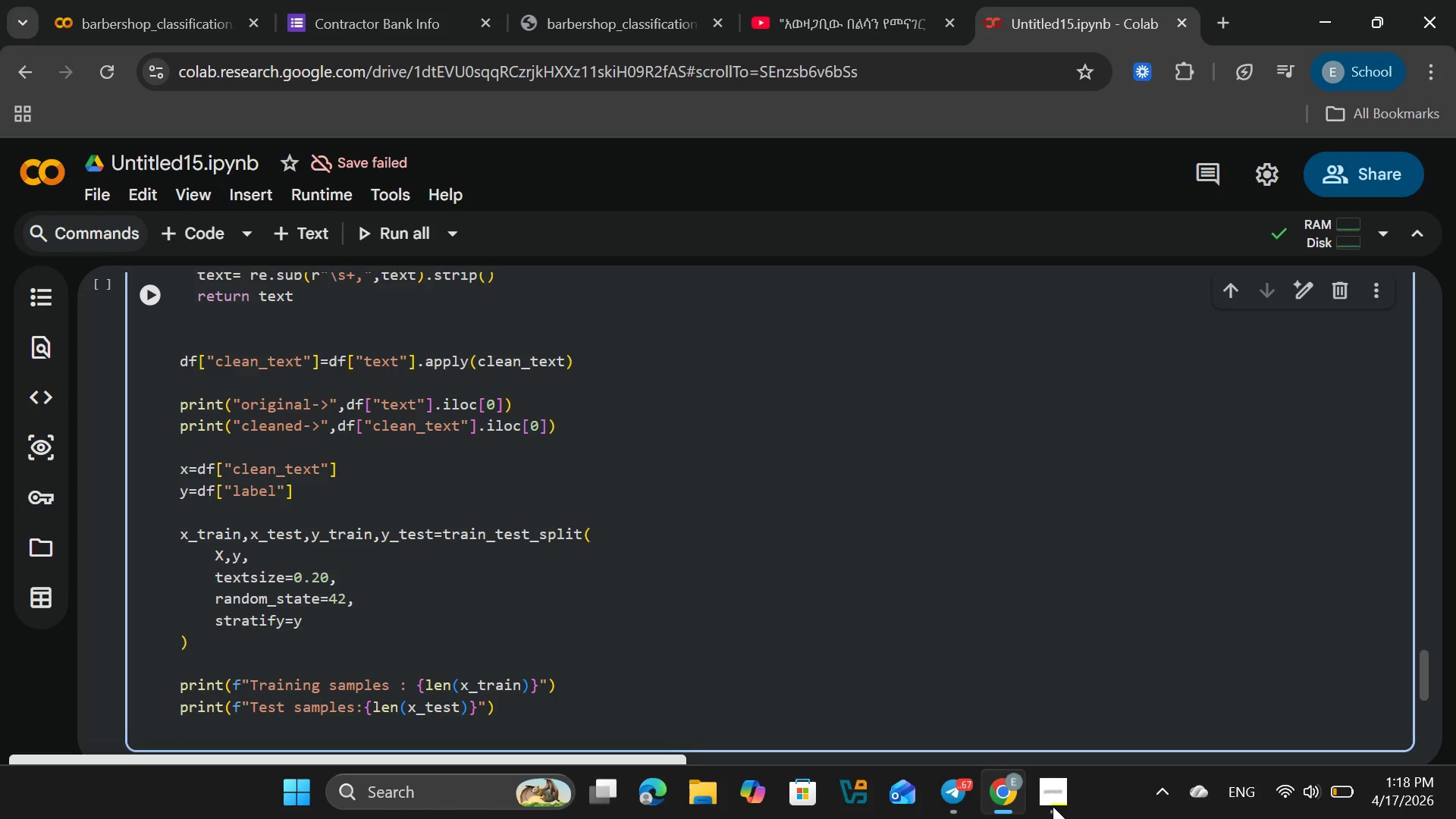 
type(print)
 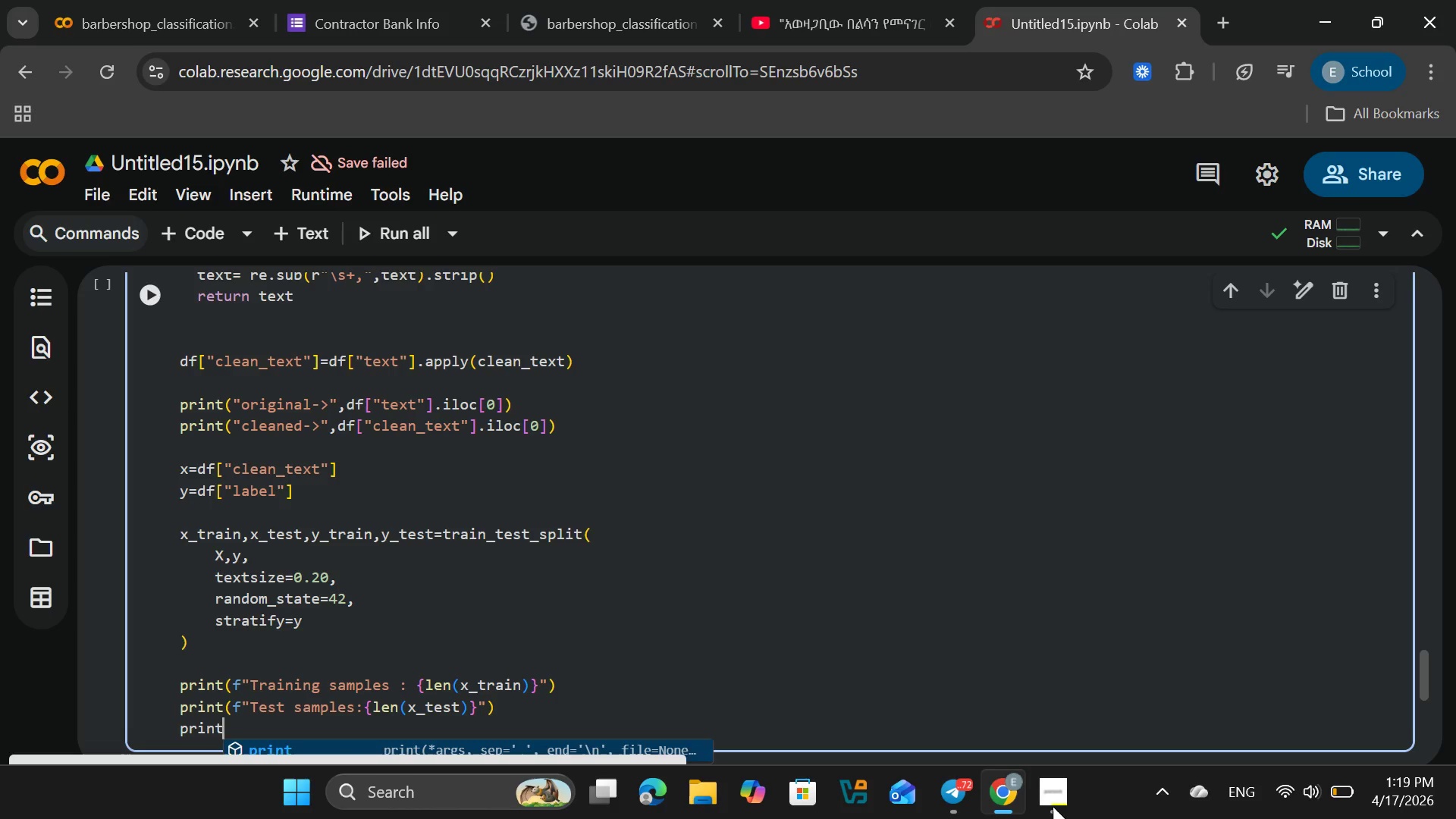 
wait(22.02)
 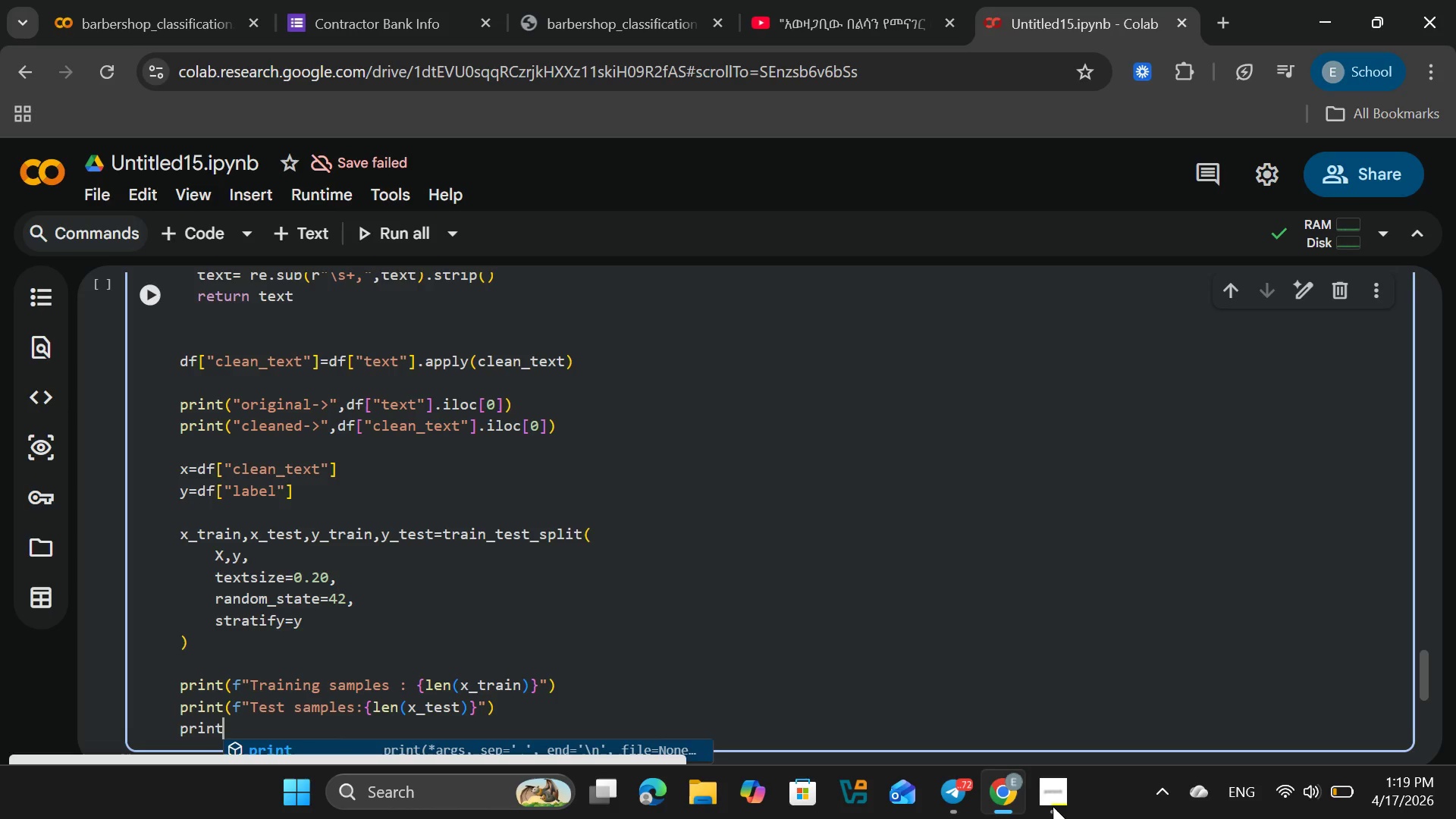 
type((f"\n Train class disribution)
 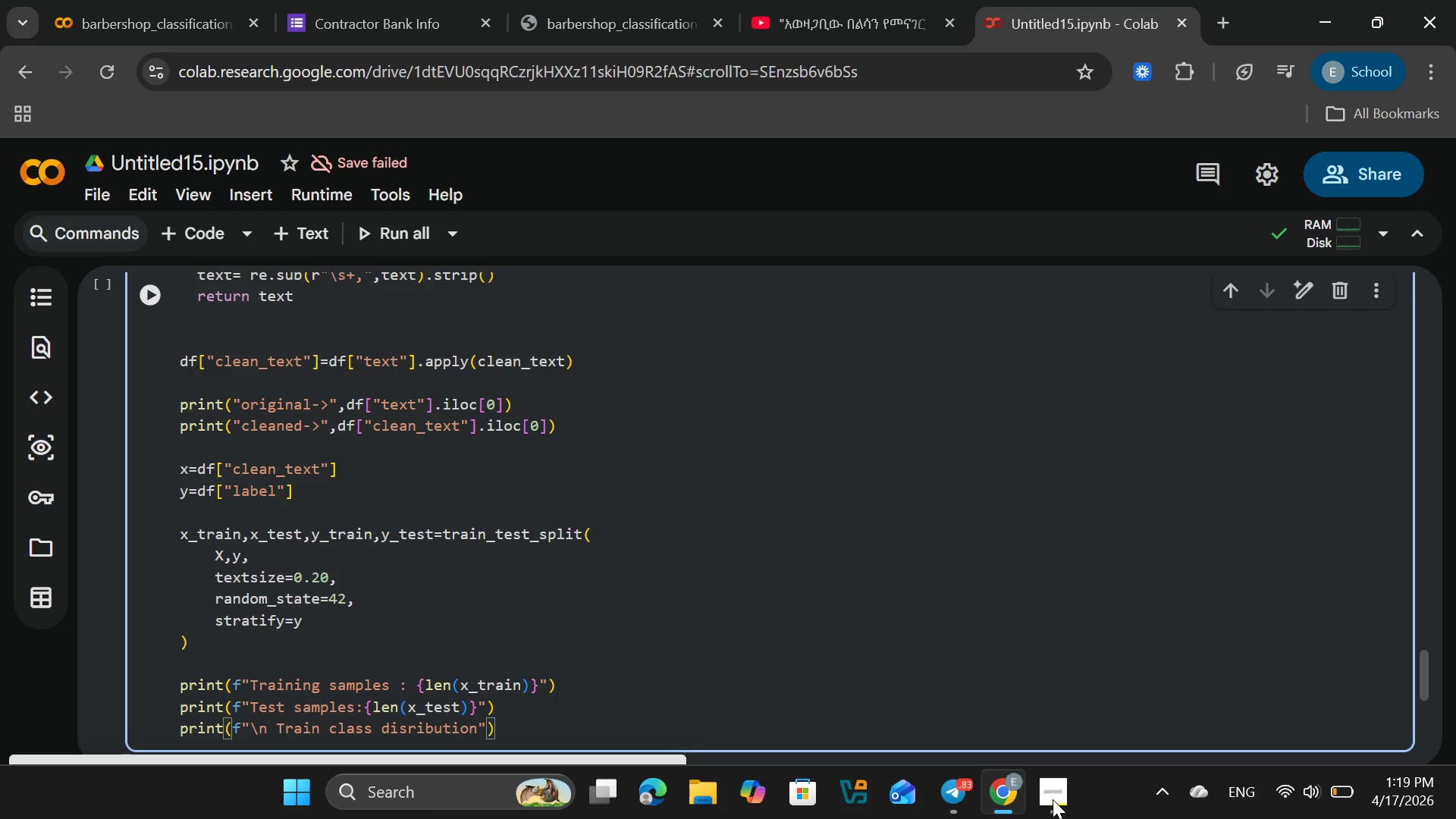 
wait(5.2)
 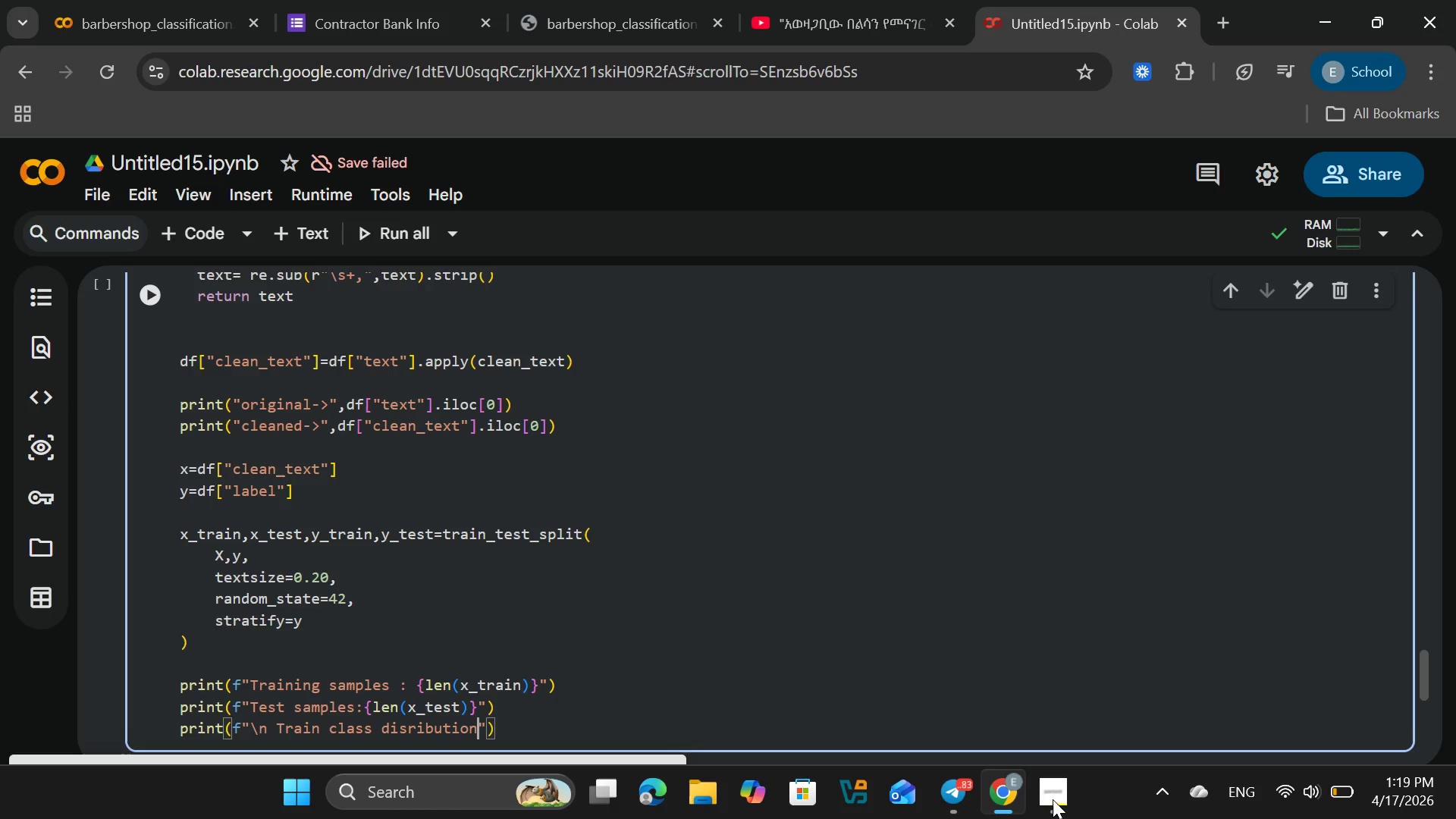 
left_click([1062, 792])